 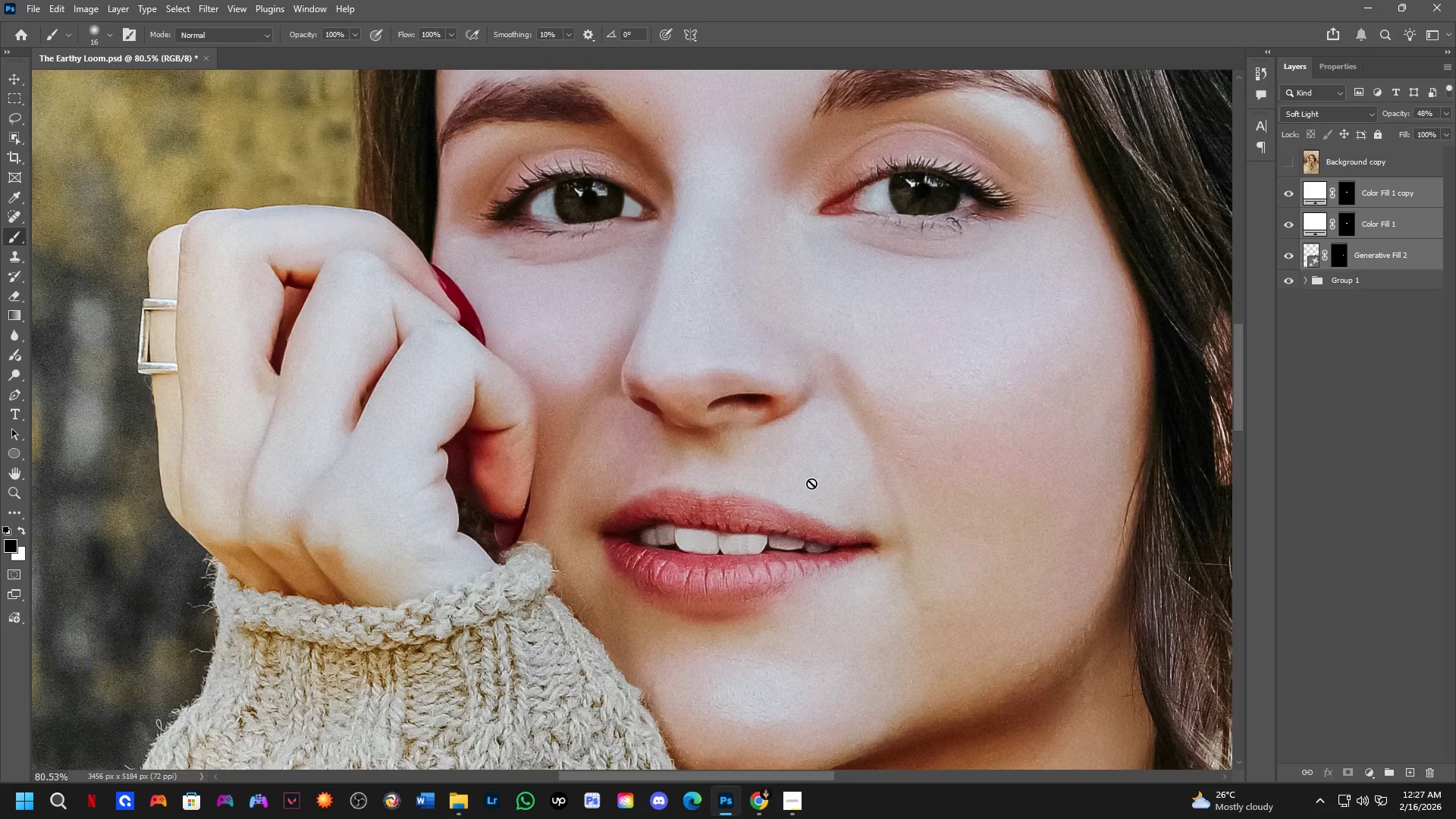 
hold_key(key=Space, duration=0.58)
 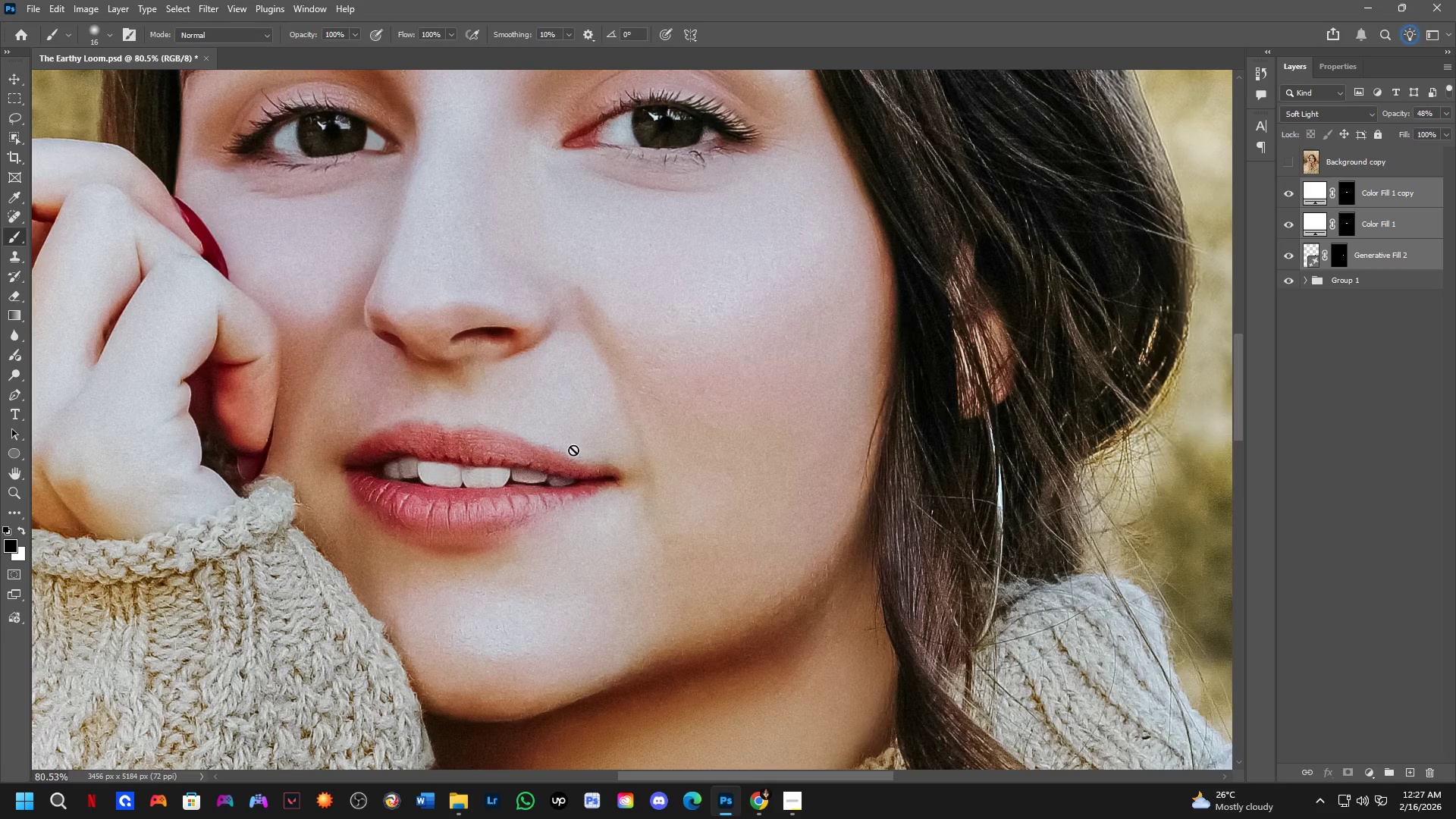 
left_click_drag(start_coordinate=[817, 485], to_coordinate=[560, 418])
 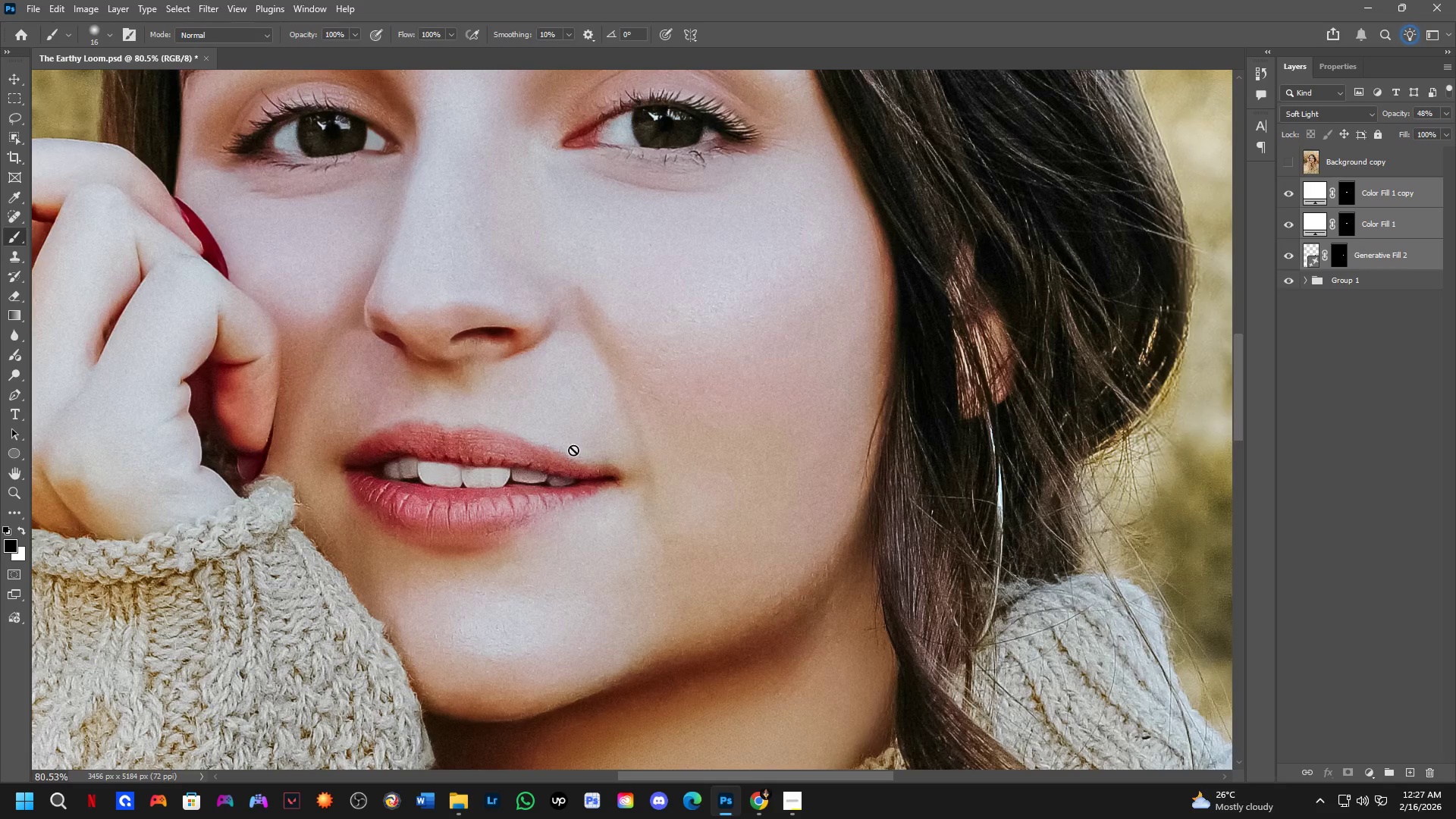 
scroll: coordinate [617, 452], scroll_direction: up, amount: 7.0
 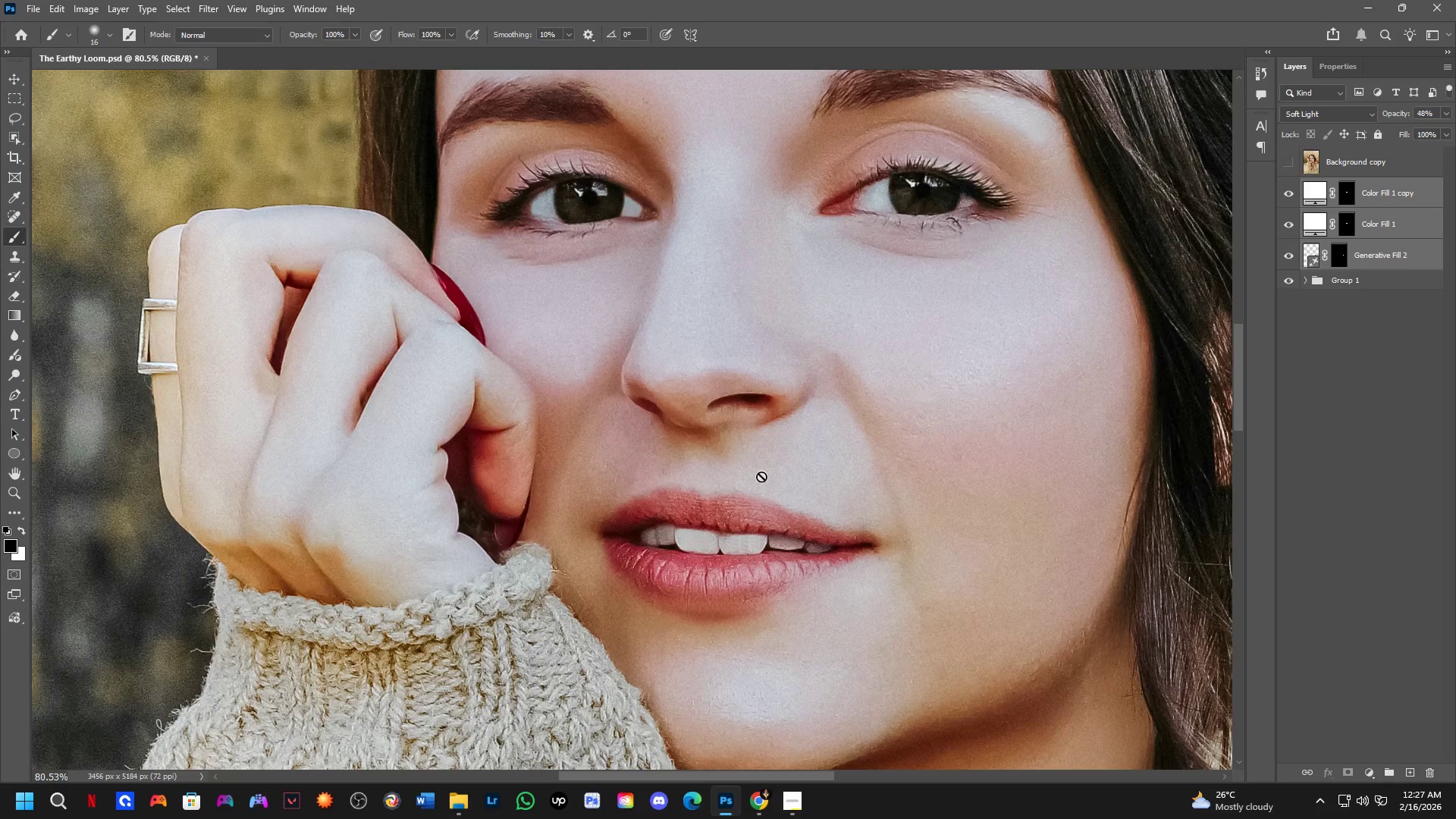 
hold_key(key=Space, duration=0.62)
 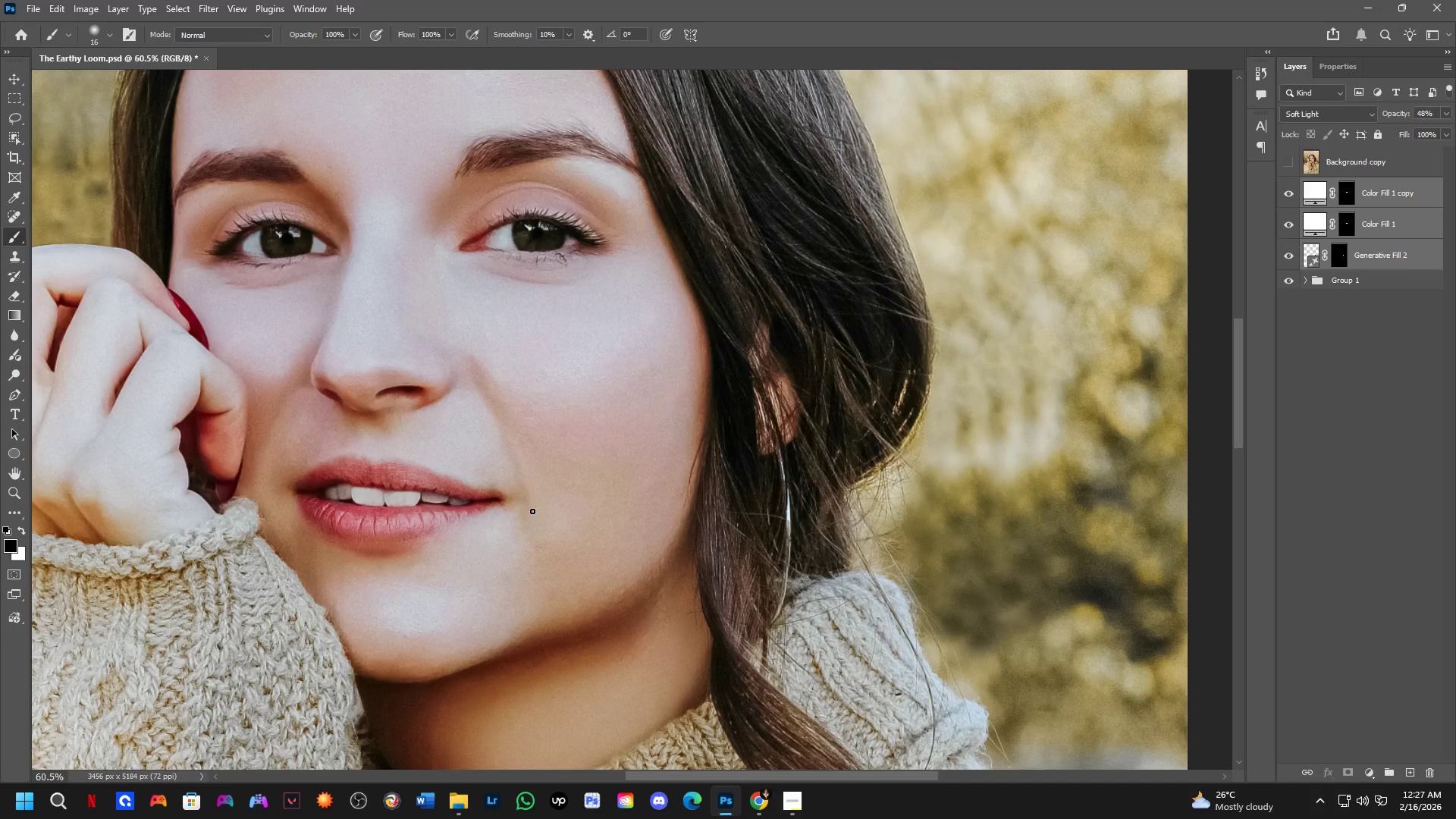 
left_click_drag(start_coordinate=[651, 488], to_coordinate=[532, 510])
 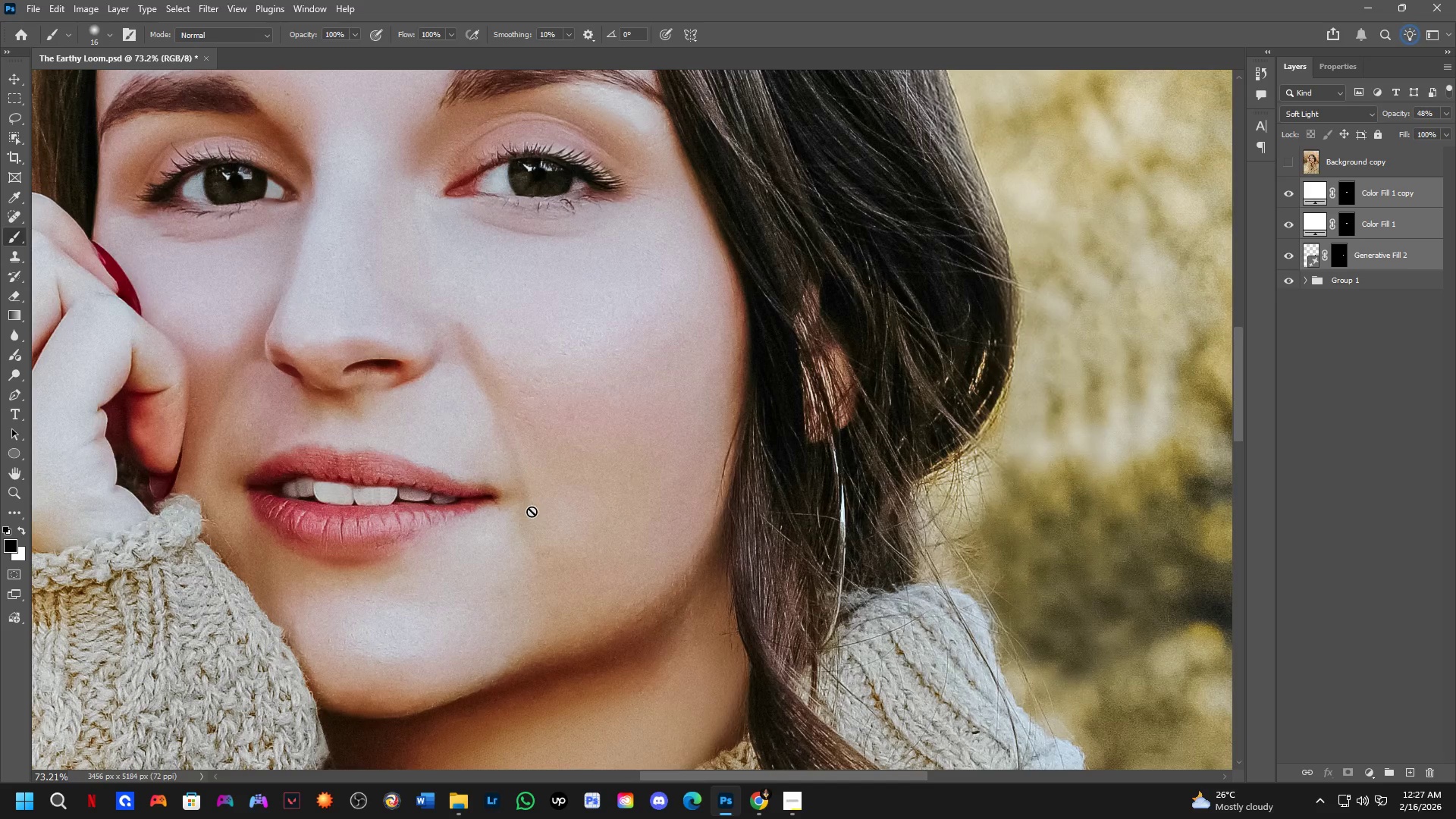 
scroll: coordinate [573, 450], scroll_direction: down, amount: 1.0
 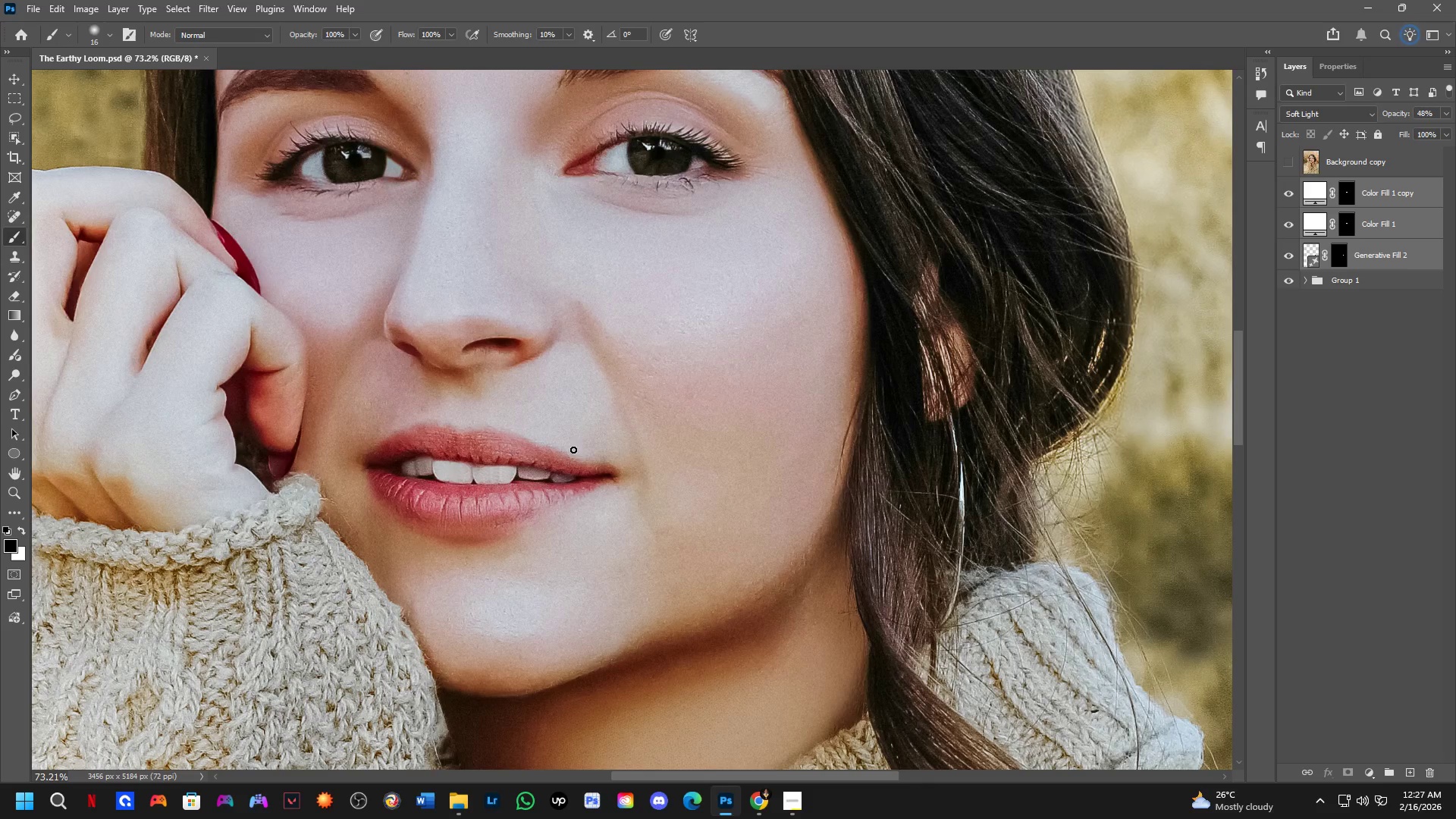 
hold_key(key=Space, duration=0.69)
 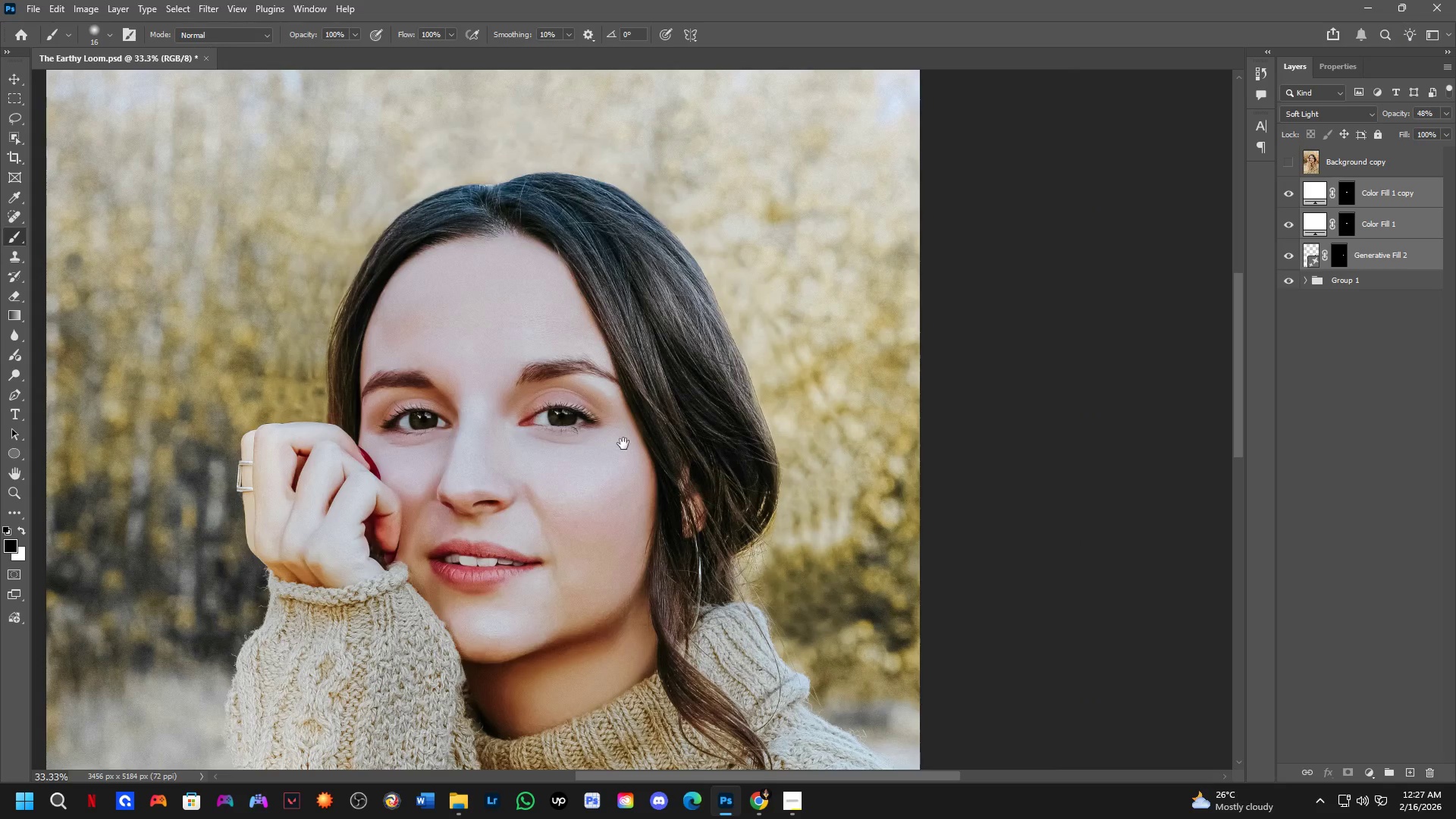 
left_click_drag(start_coordinate=[533, 464], to_coordinate=[549, 587])
 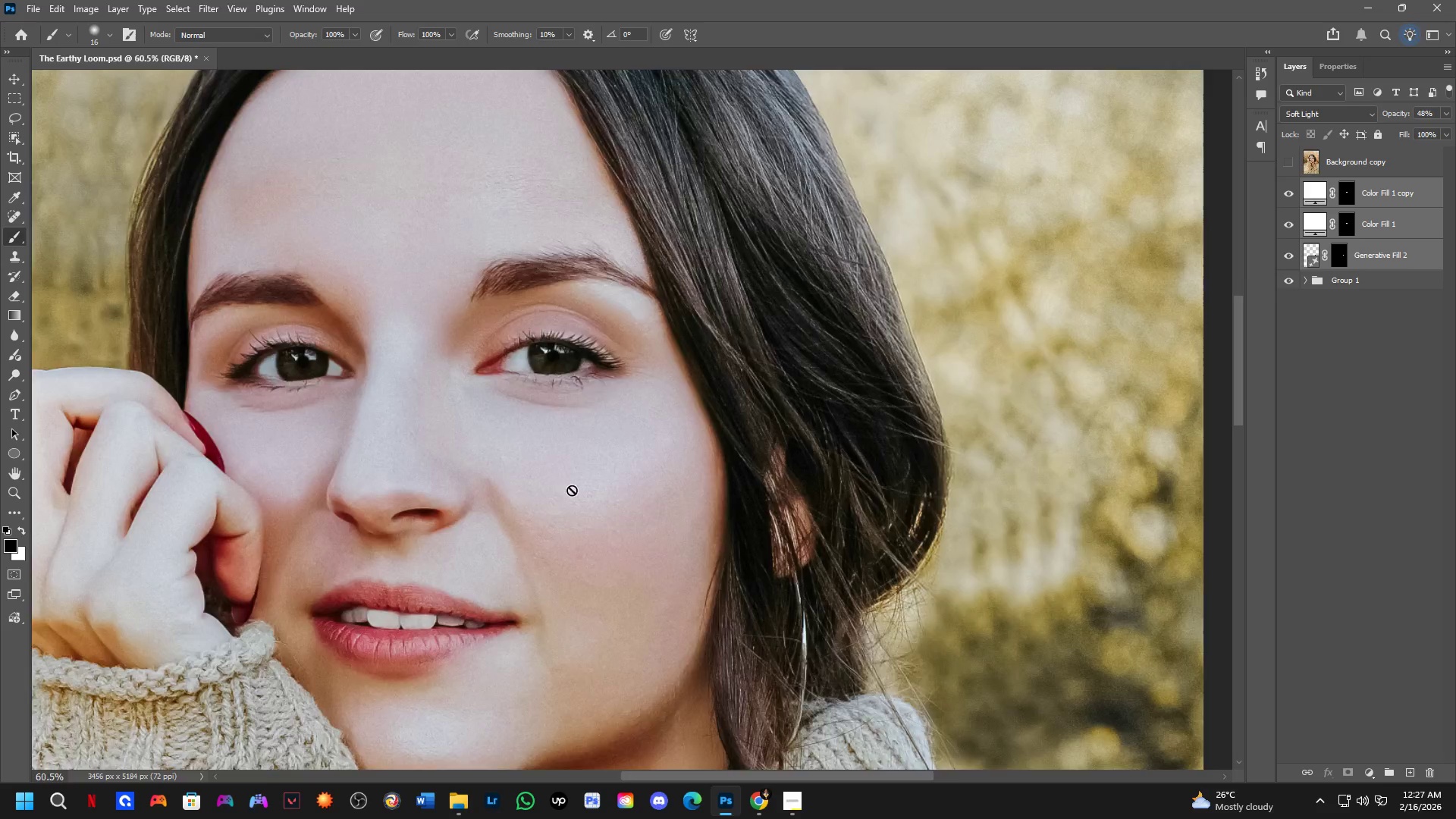 
scroll: coordinate [532, 511], scroll_direction: down, amount: 2.0
 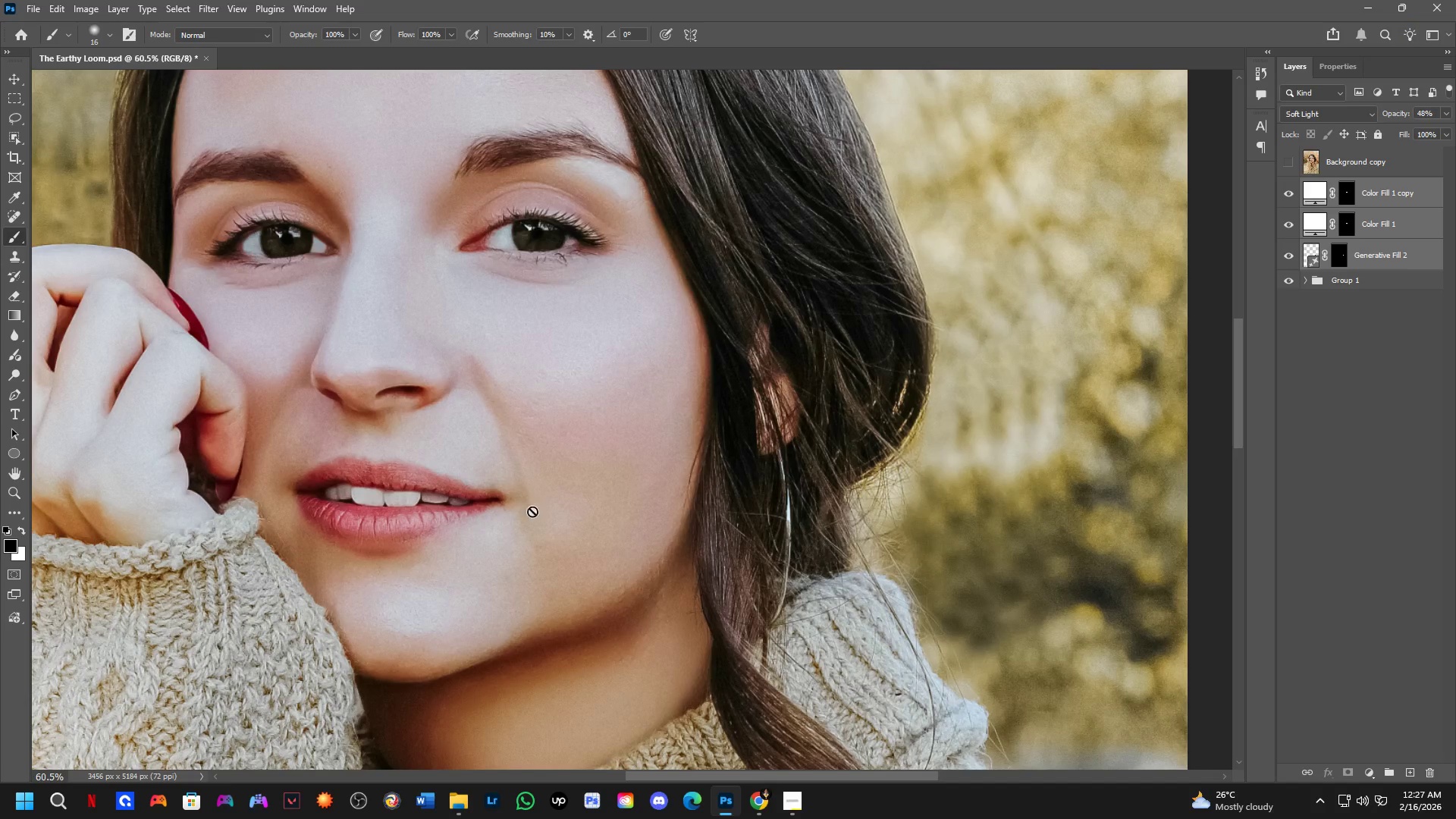 
hold_key(key=Space, duration=0.66)
 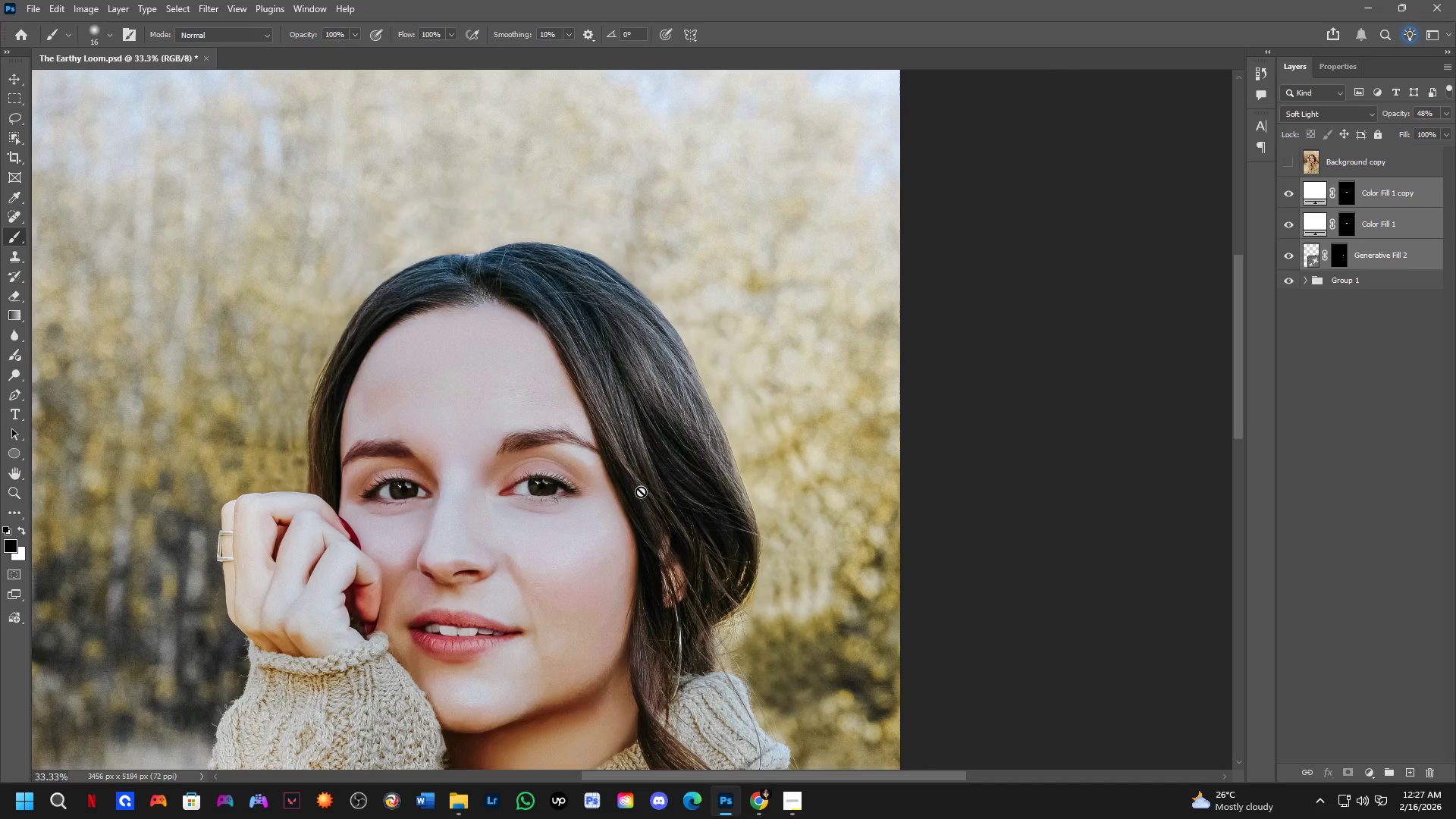 
left_click_drag(start_coordinate=[625, 441], to_coordinate=[605, 511])
 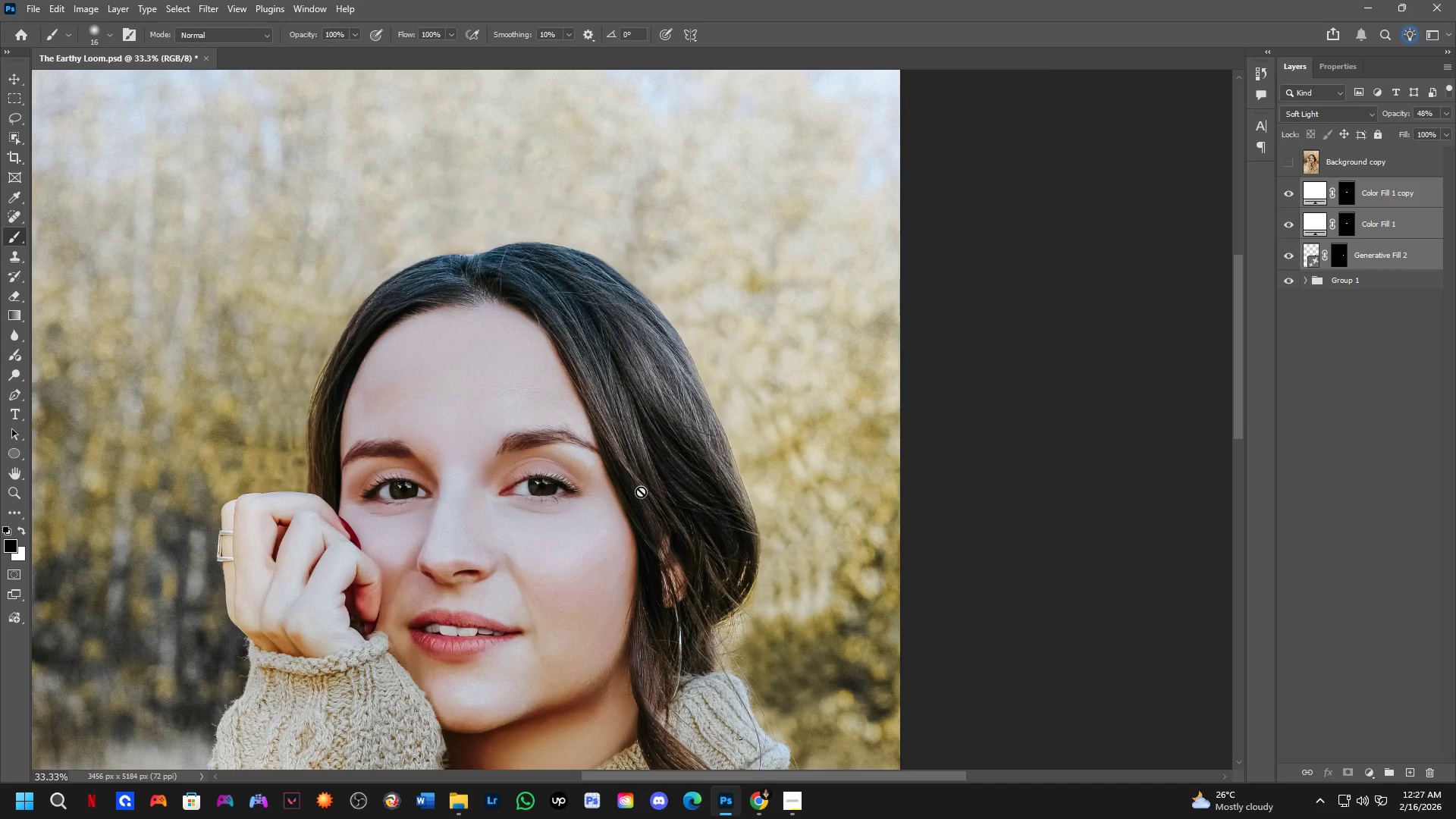 
scroll: coordinate [572, 490], scroll_direction: down, amount: 2.0
 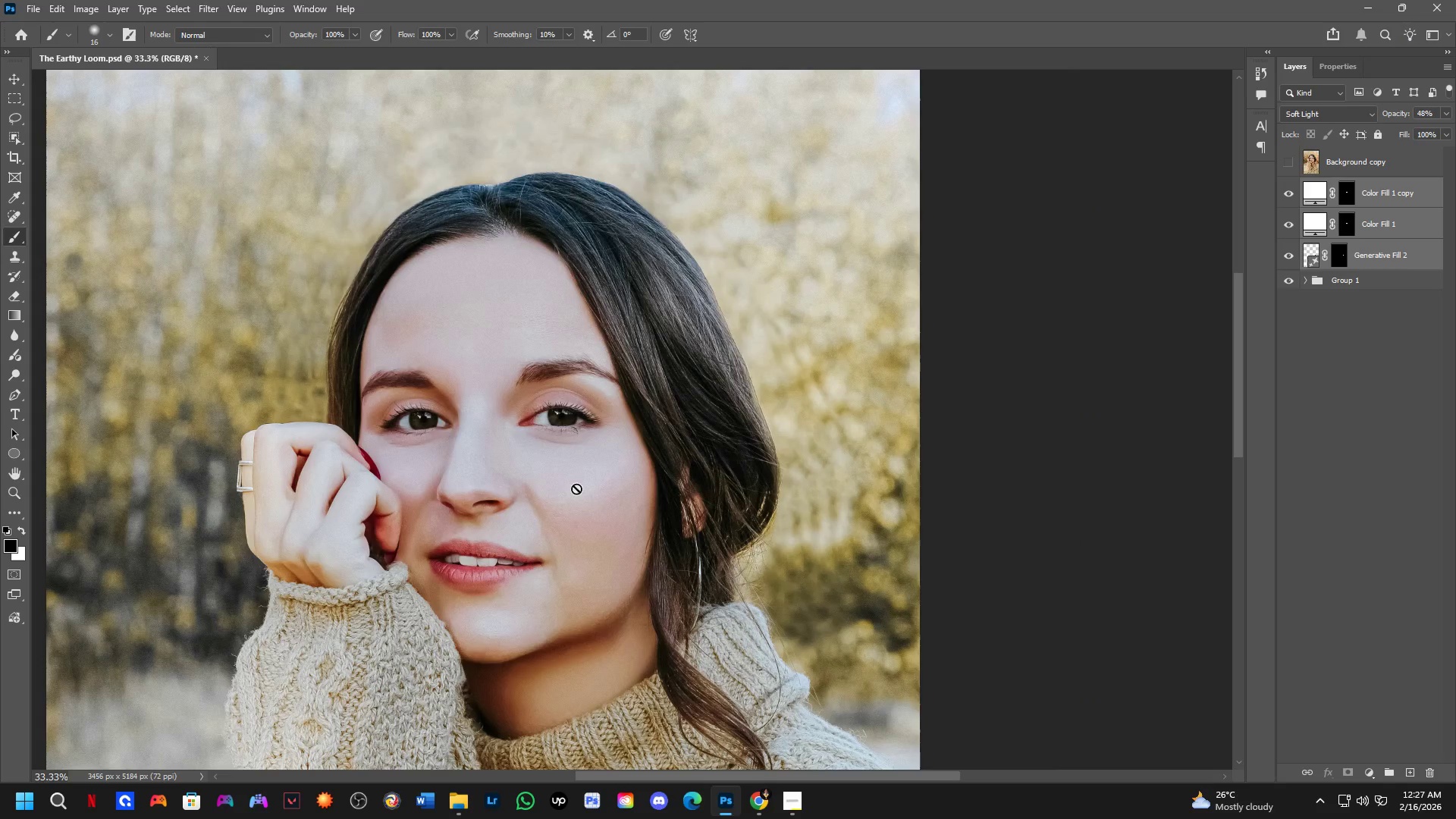 
hold_key(key=Space, duration=0.61)
 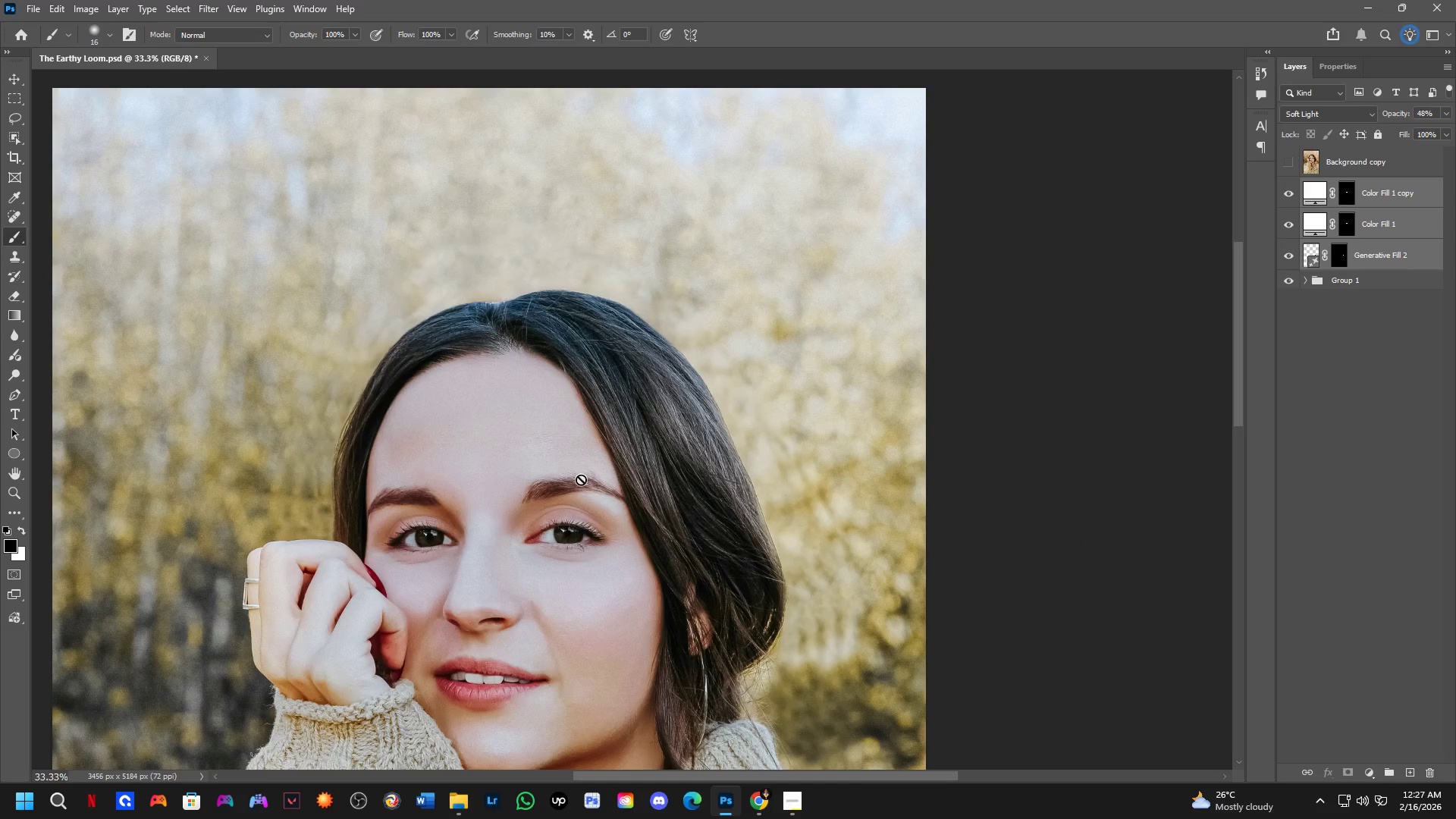 
left_click_drag(start_coordinate=[553, 434], to_coordinate=[579, 482])
 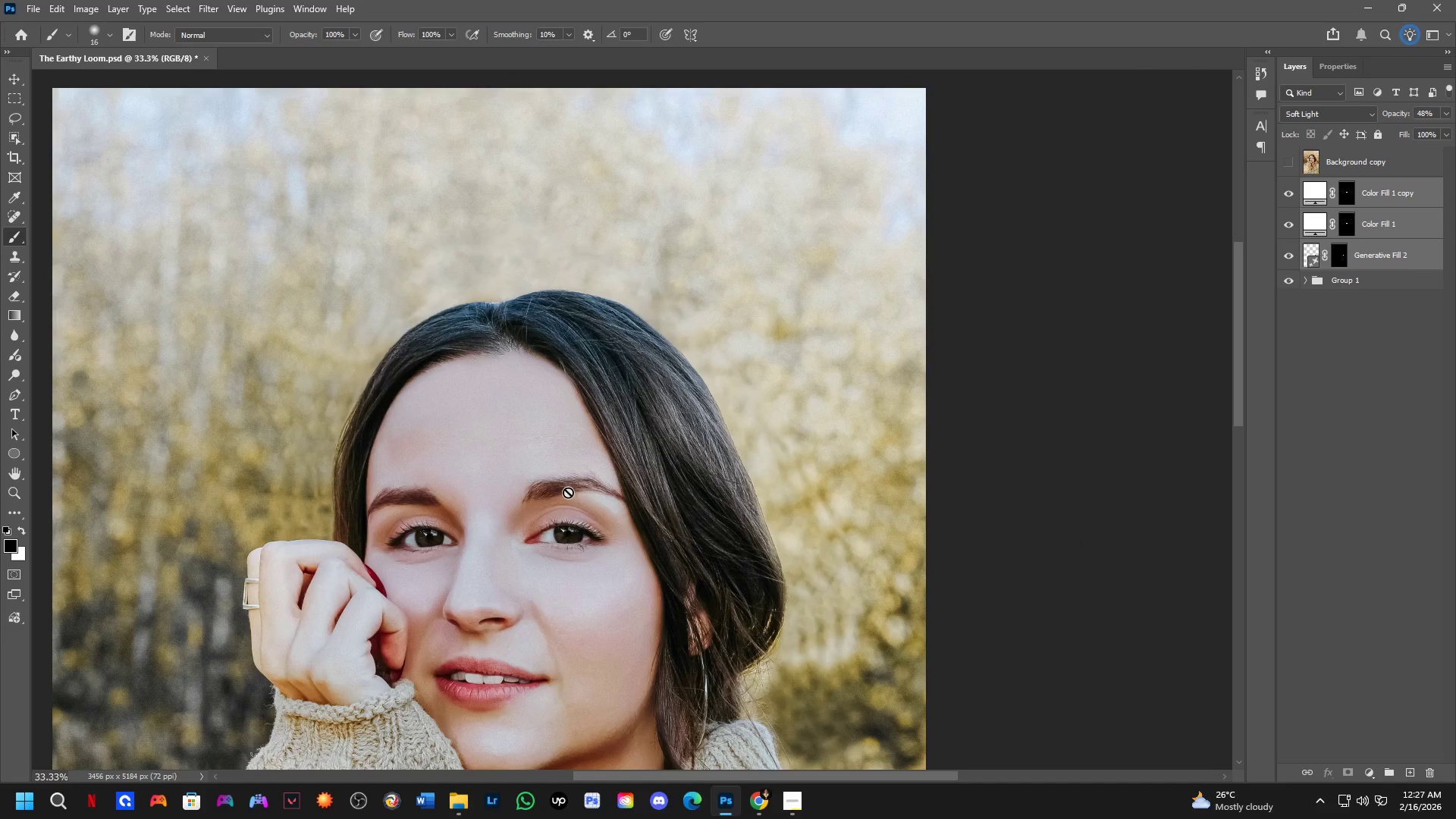 
hold_key(key=Space, duration=0.84)
 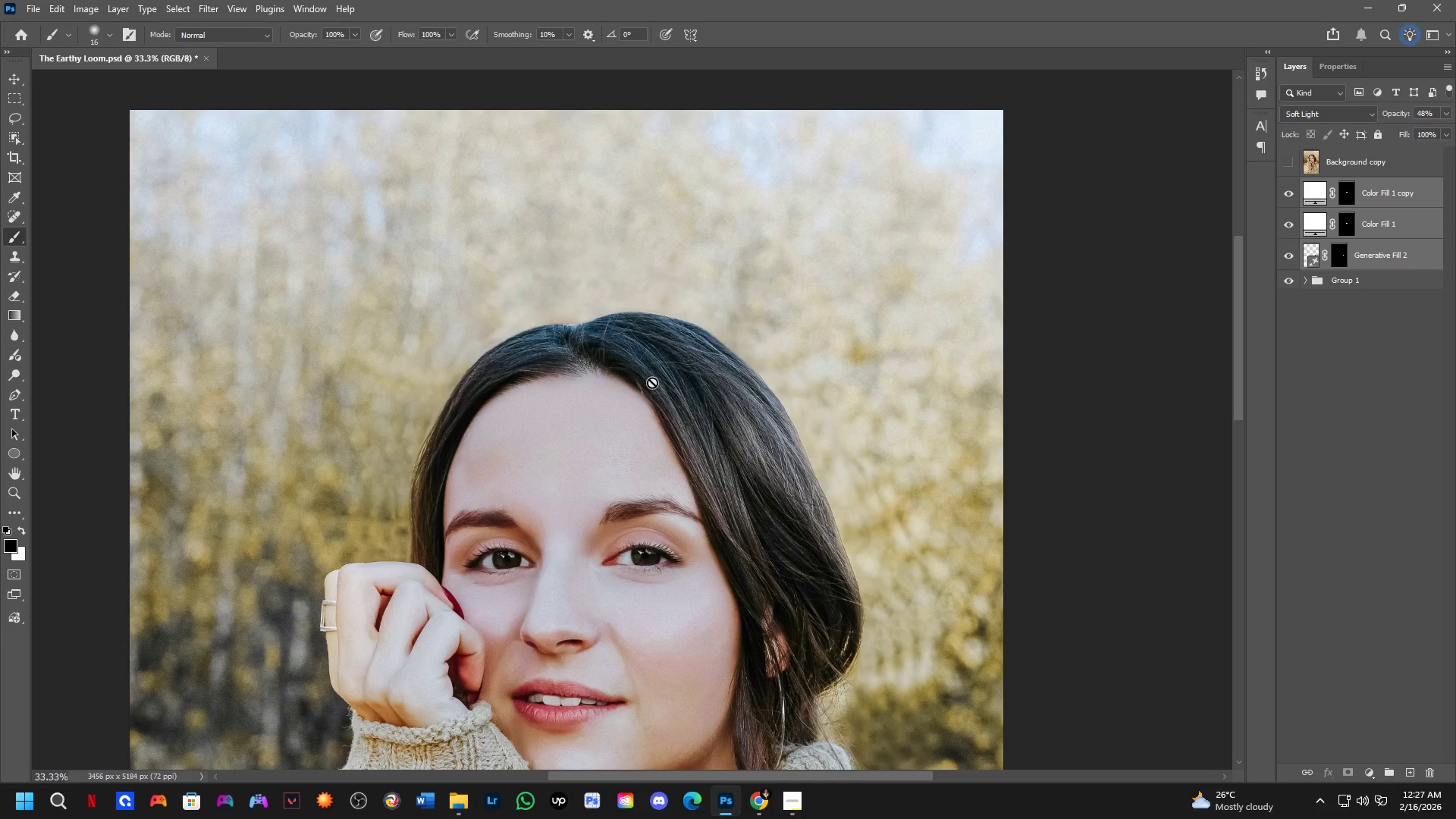 
left_click_drag(start_coordinate=[573, 366], to_coordinate=[651, 388])
 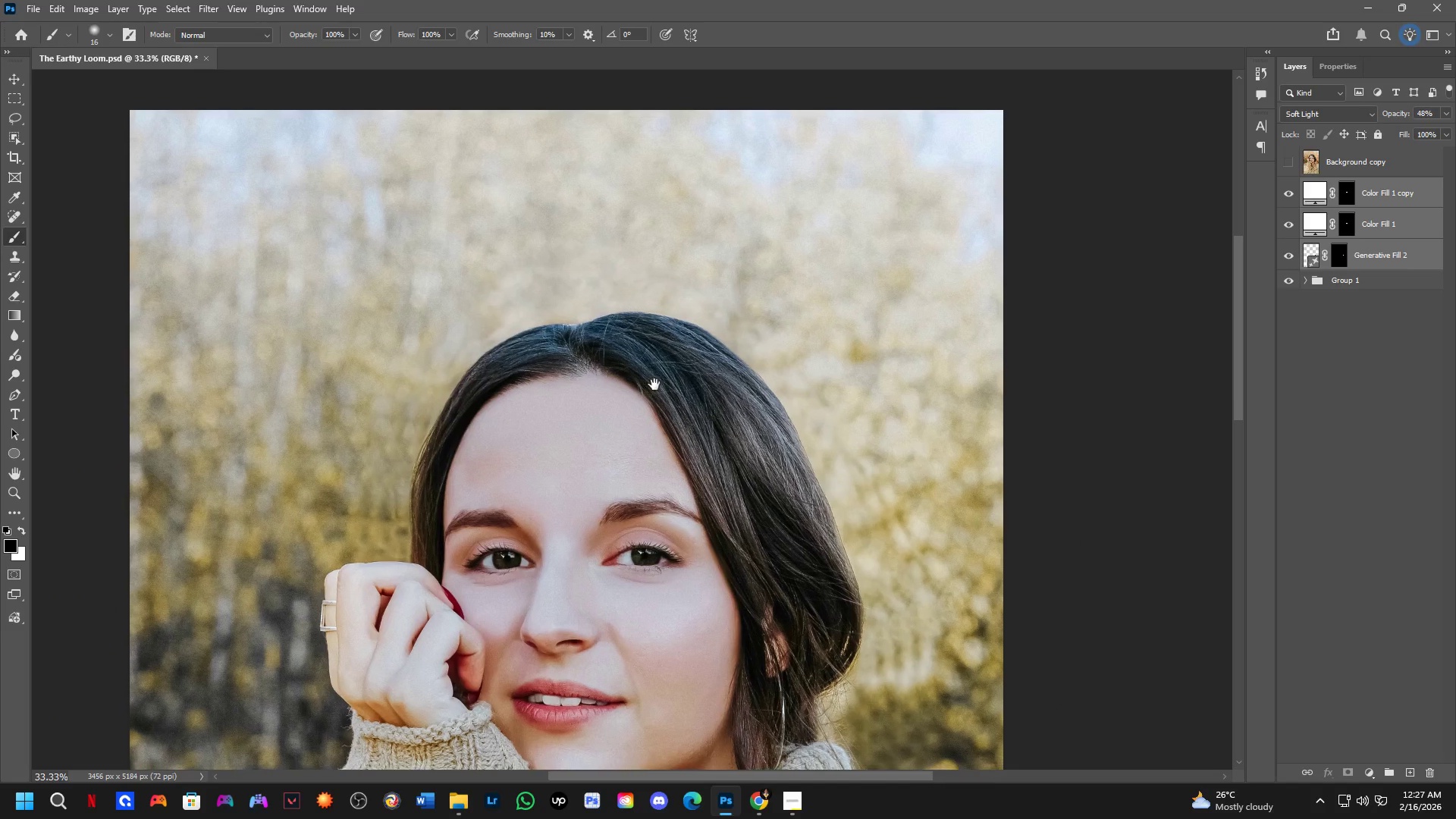 
hold_key(key=Space, duration=1.5)
 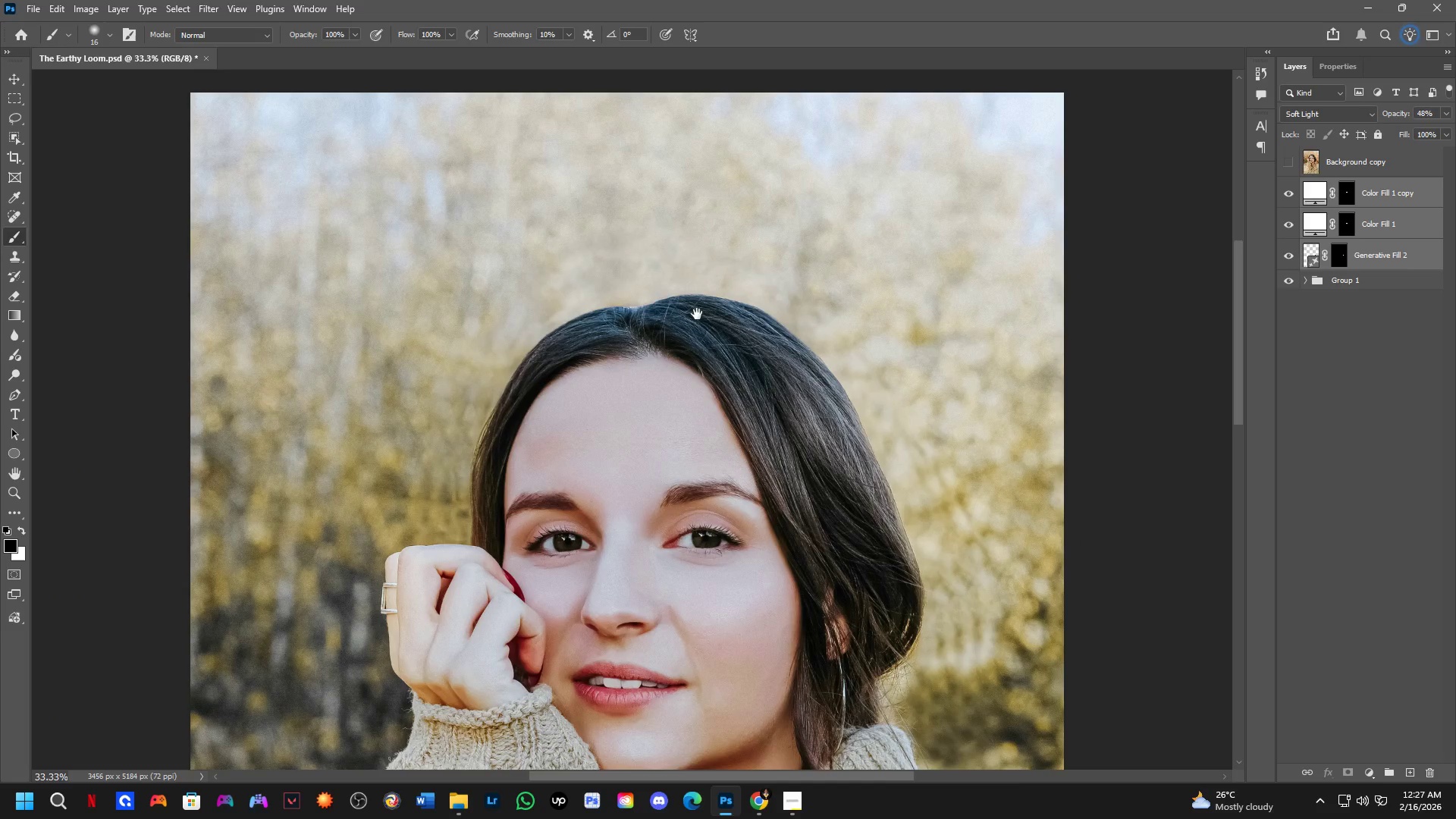 
left_click_drag(start_coordinate=[636, 331], to_coordinate=[717, 233])
 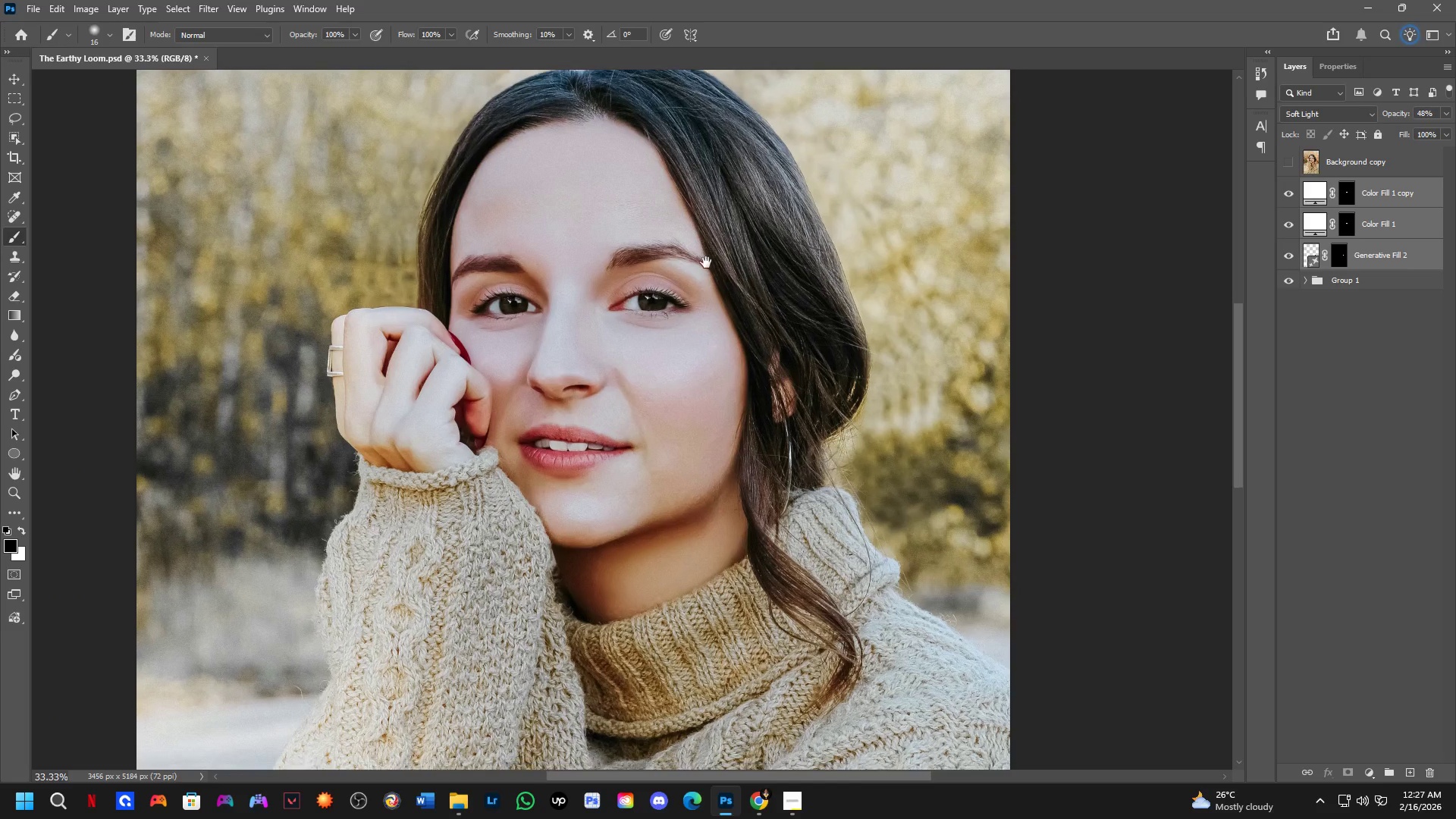 
hold_key(key=Space, duration=0.58)
 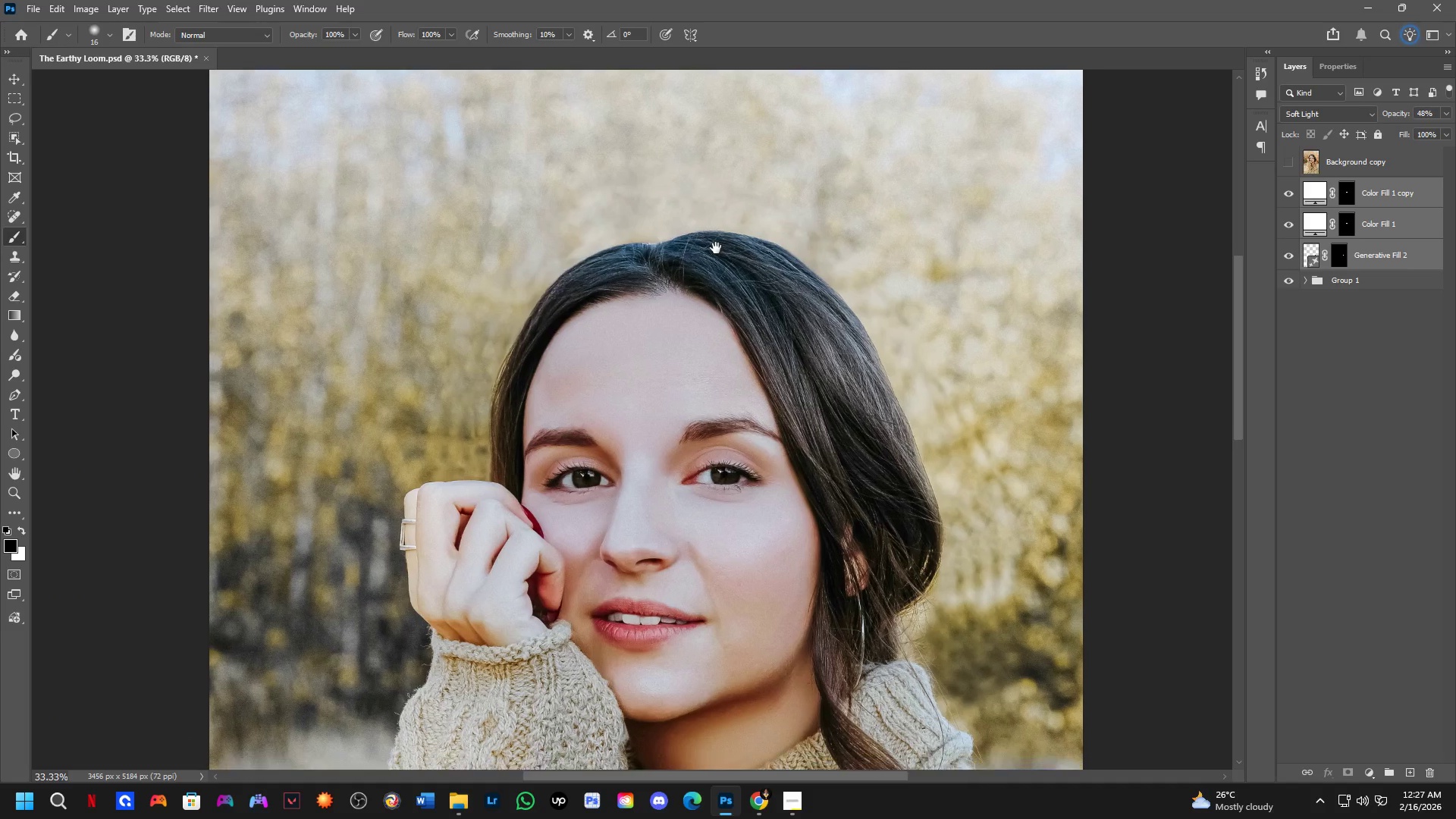 
hold_key(key=Space, duration=0.81)
 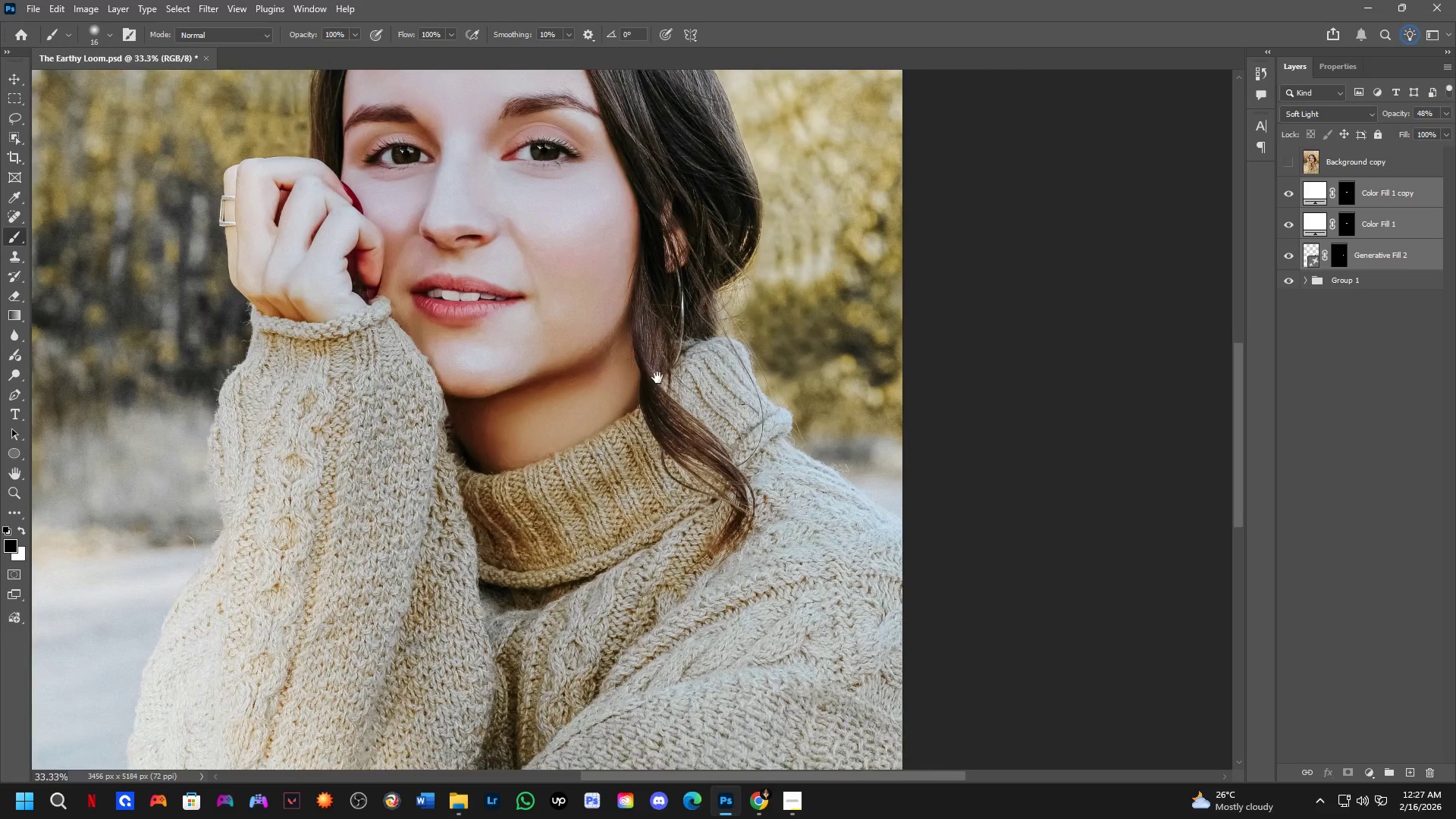 
left_click_drag(start_coordinate=[780, 419], to_coordinate=[706, 262])
 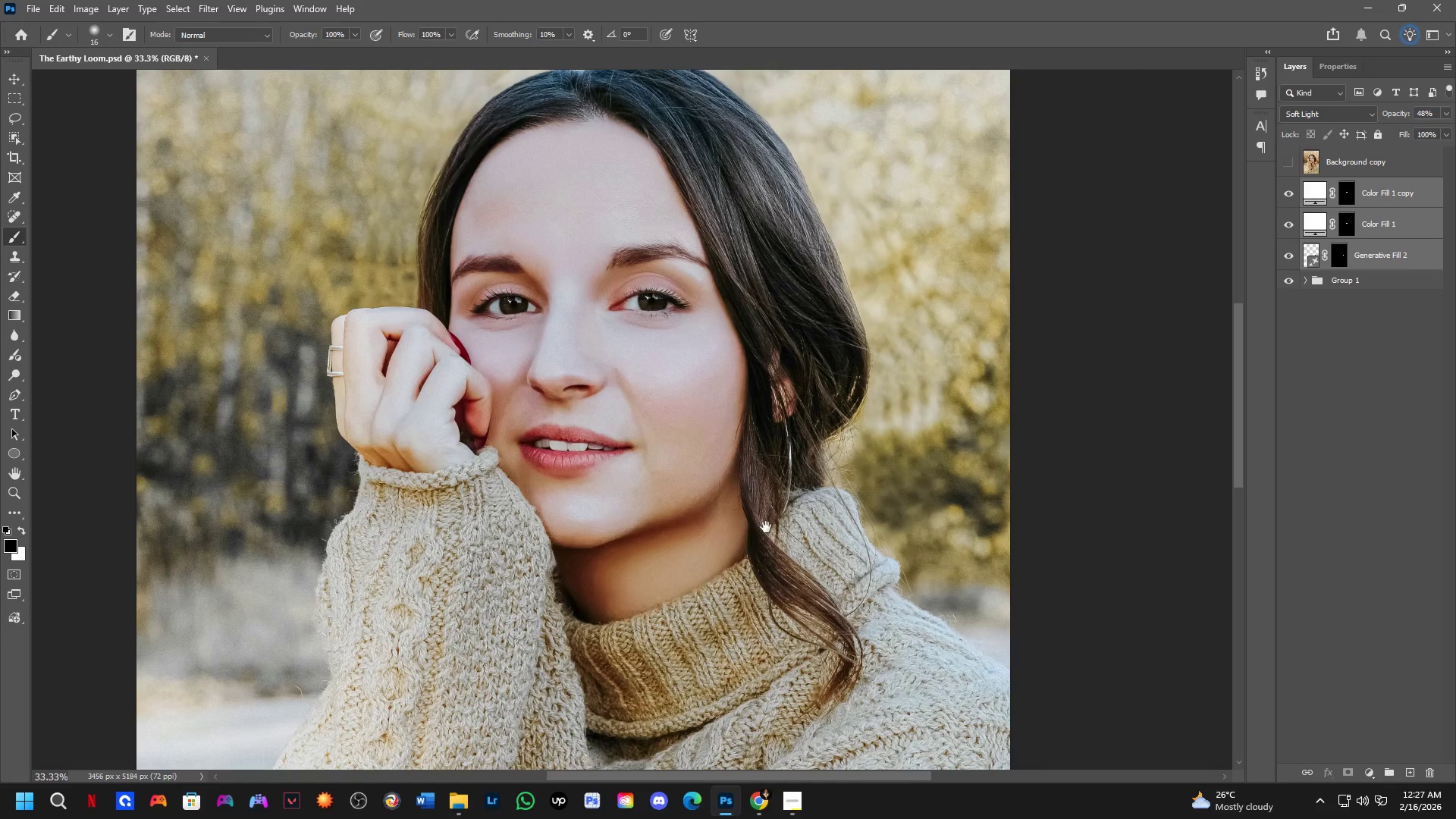 
hold_key(key=Space, duration=1.5)
 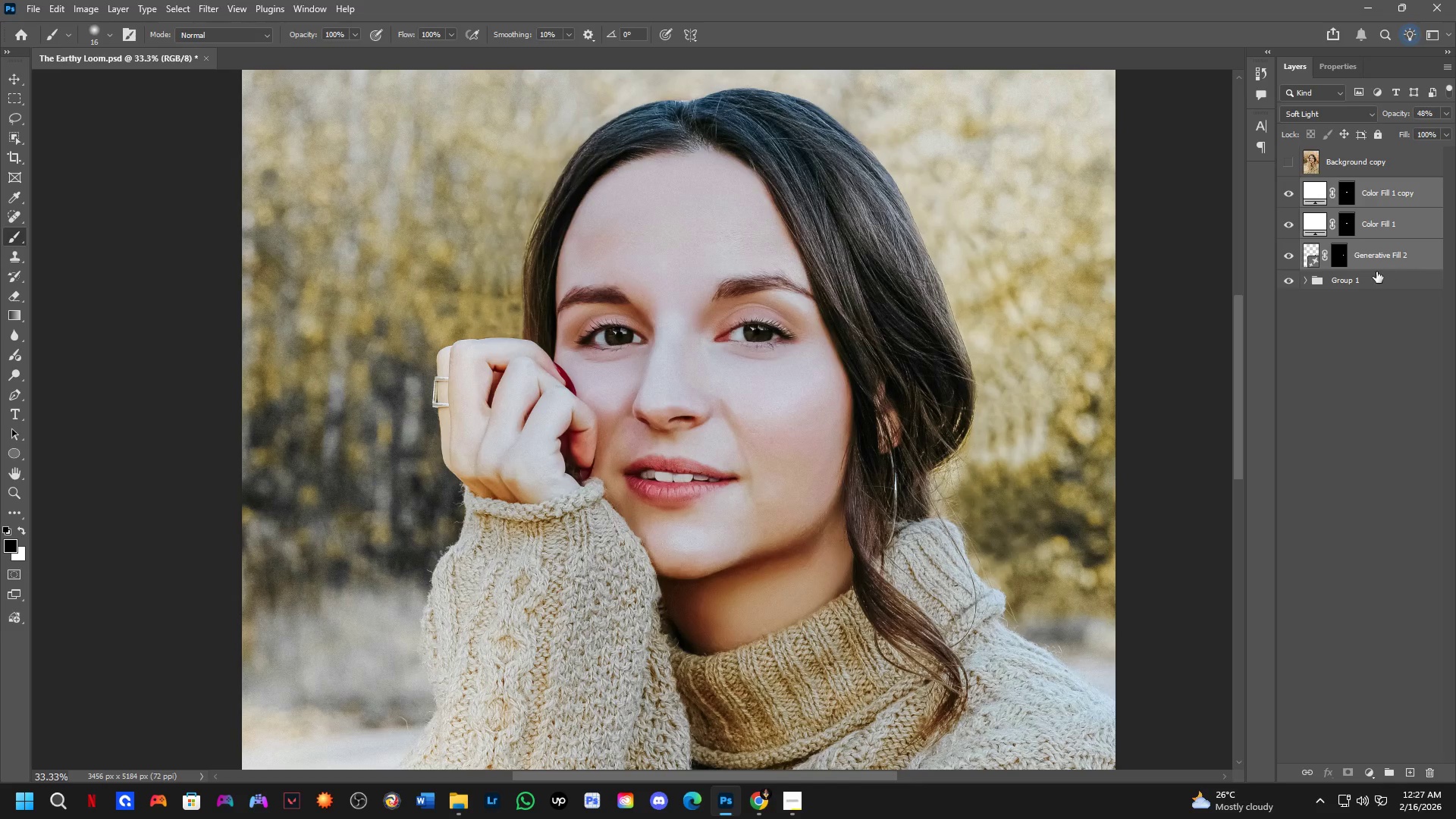 
left_click_drag(start_coordinate=[765, 528], to_coordinate=[657, 378])
 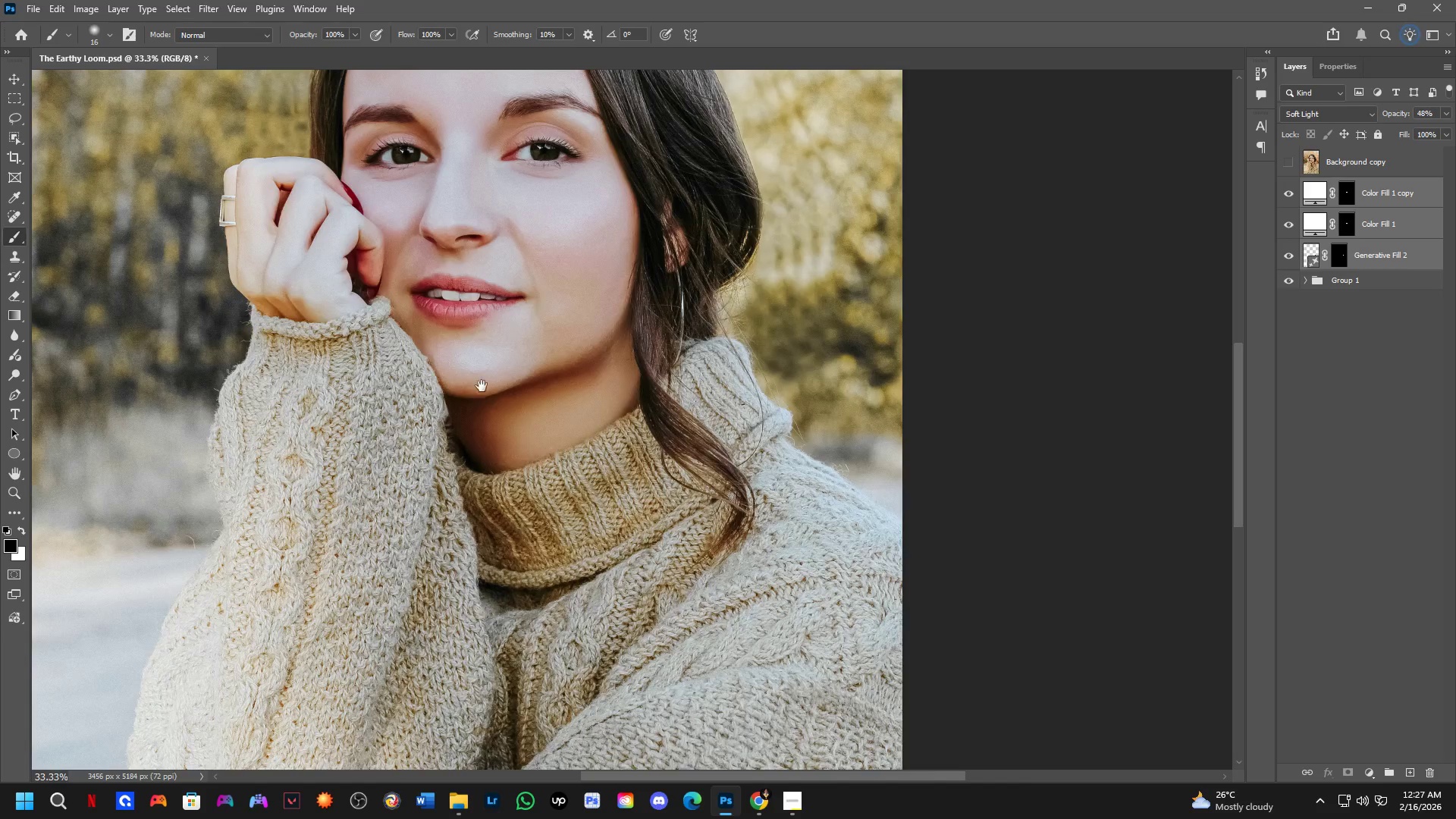 
left_click_drag(start_coordinate=[482, 386], to_coordinate=[695, 567])
 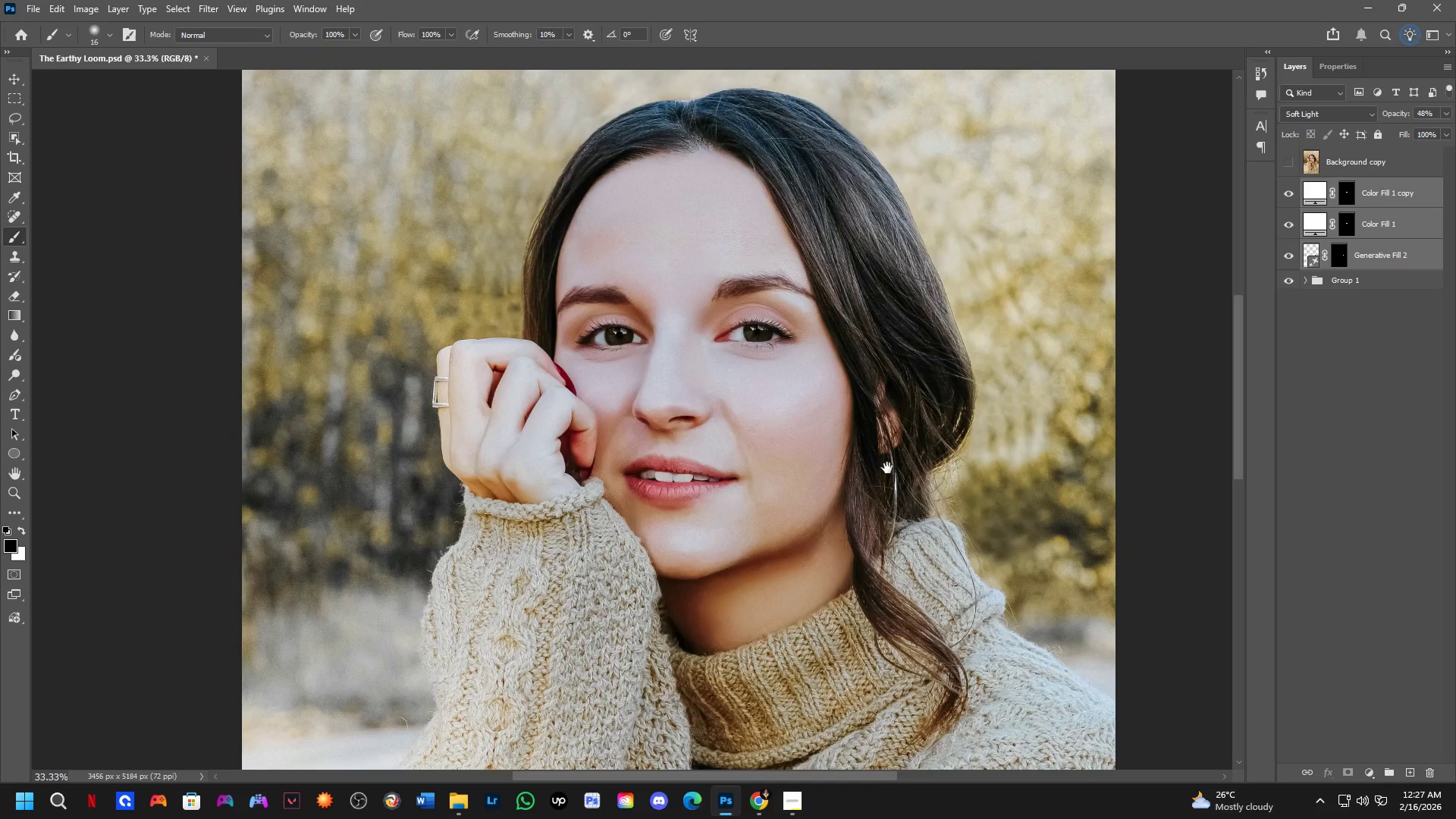 
hold_key(key=Space, duration=8.59)
 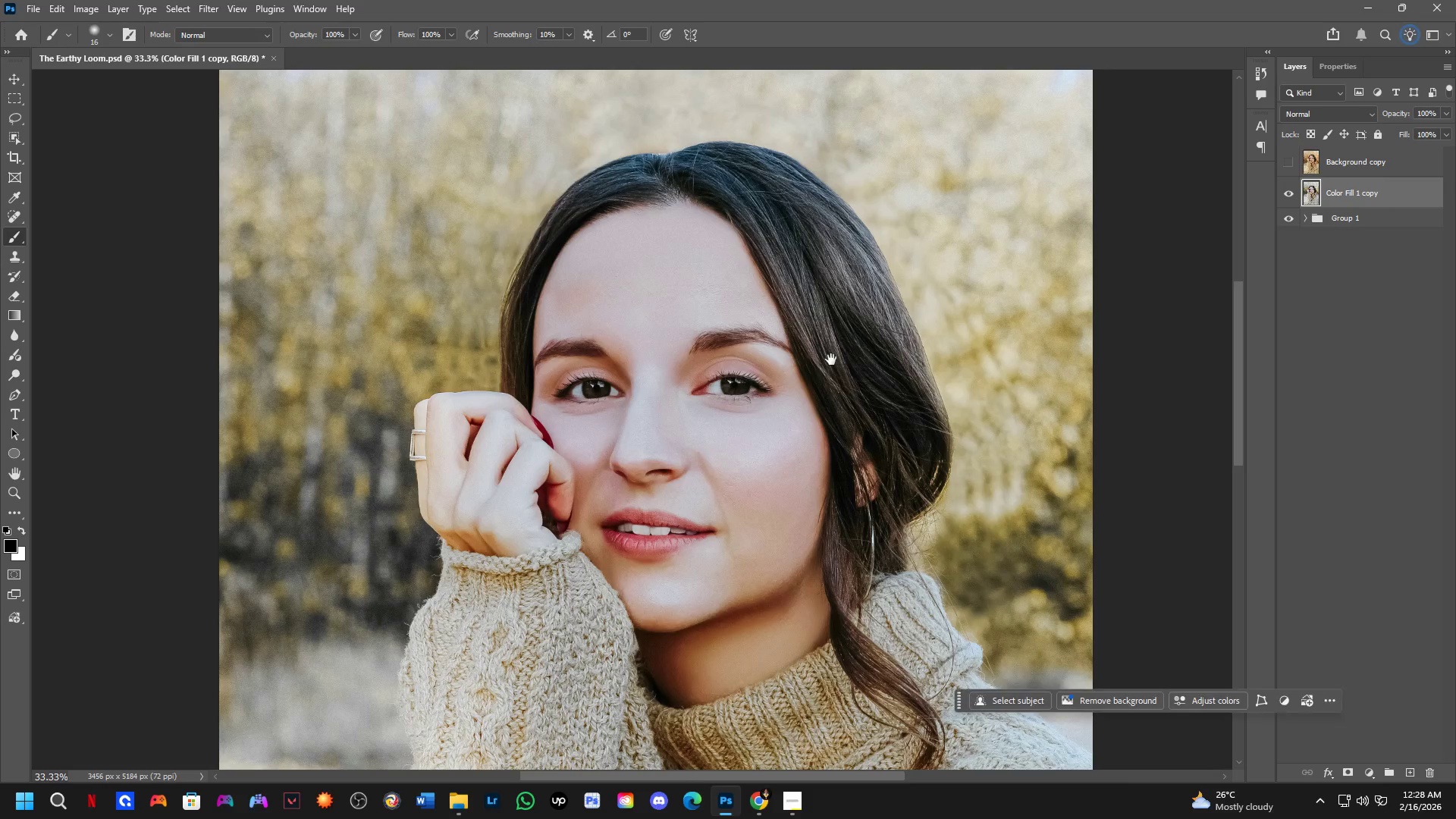 
left_click([1371, 276])
 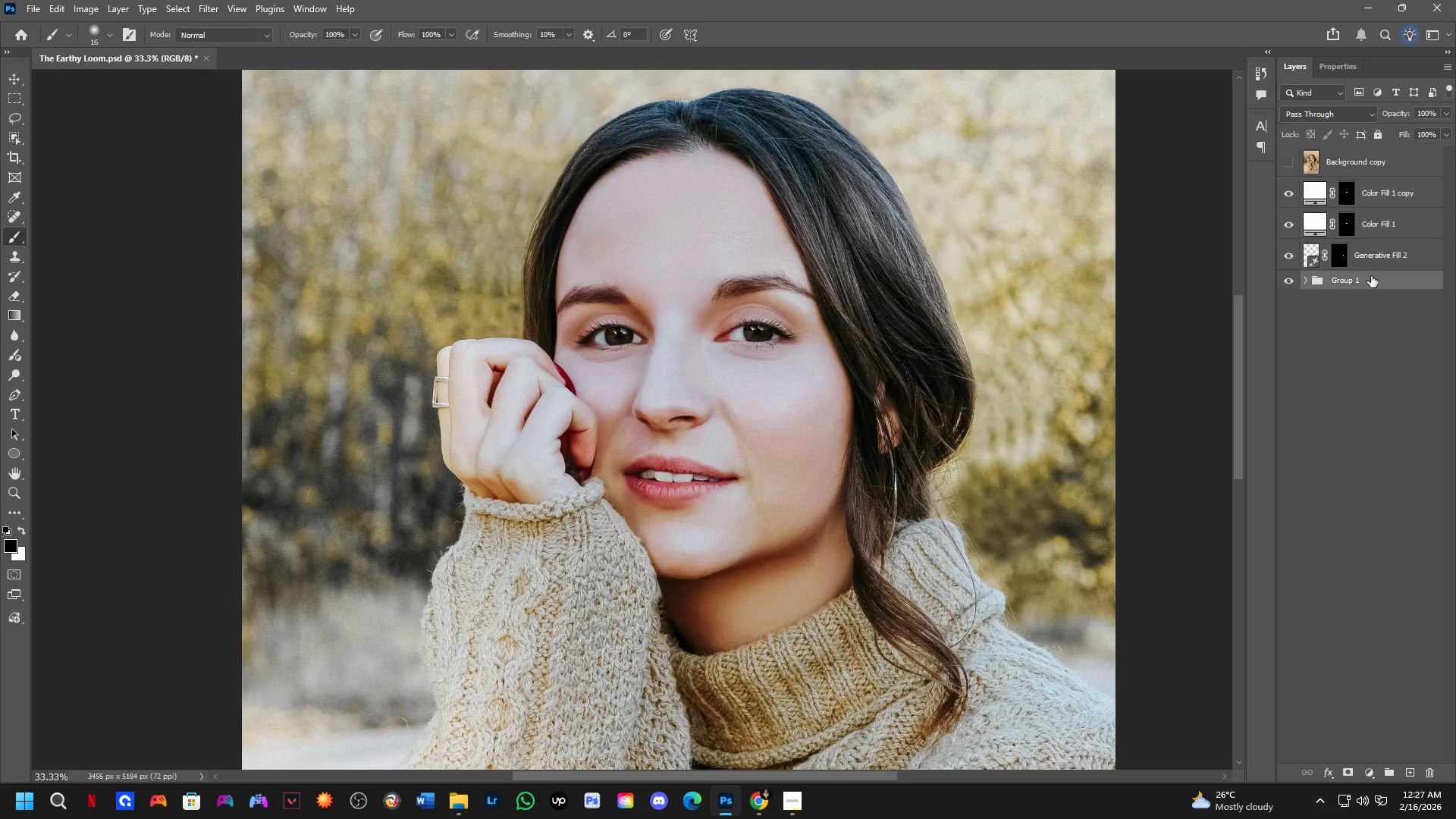 
key(Control+J)
 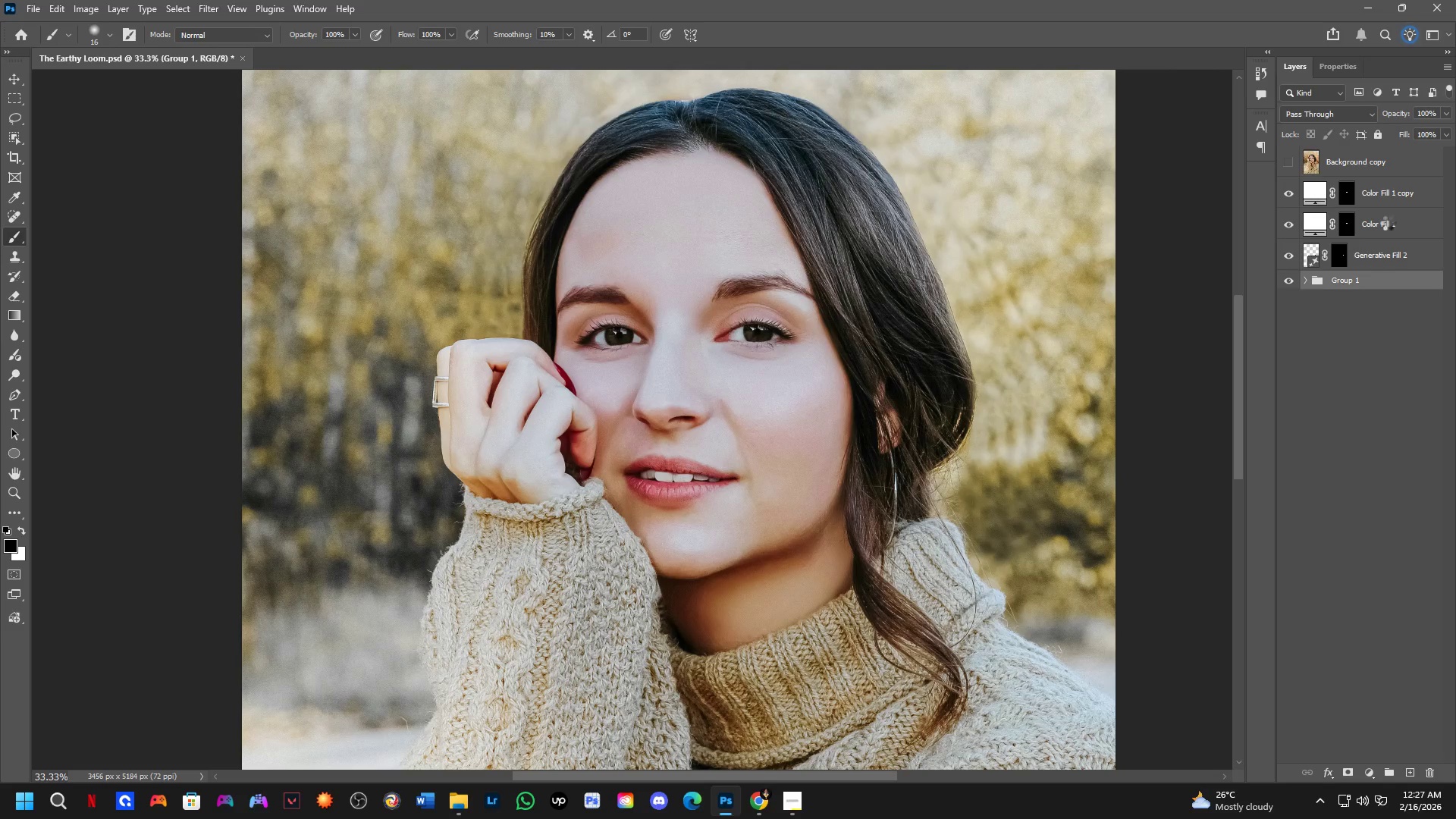 
key(Control+Shift+ShiftLeft)
 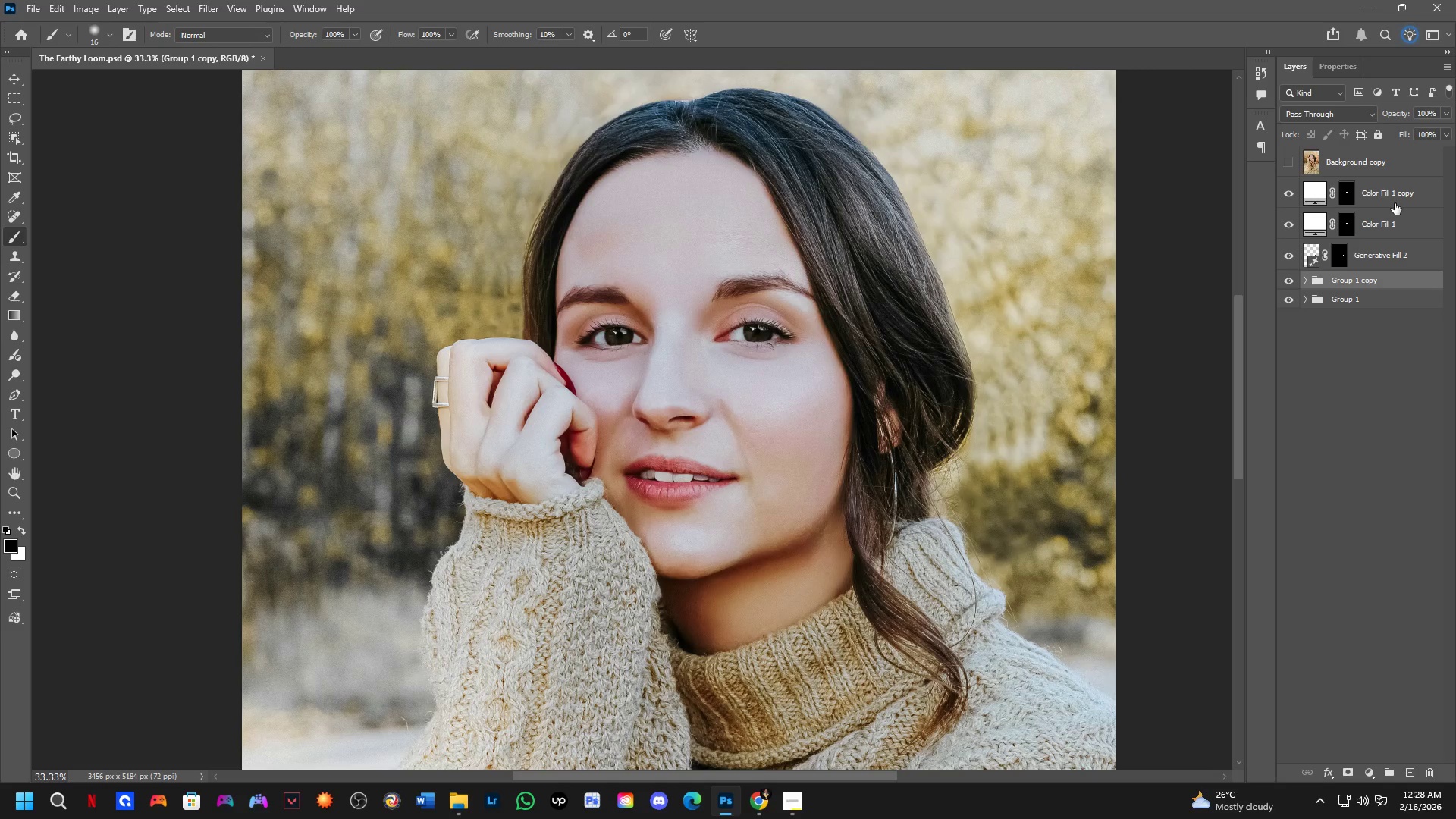 
hold_key(key=ControlLeft, duration=0.55)
hold_key(key=ShiftLeft, duration=0.5)
left_click([1385, 203])
 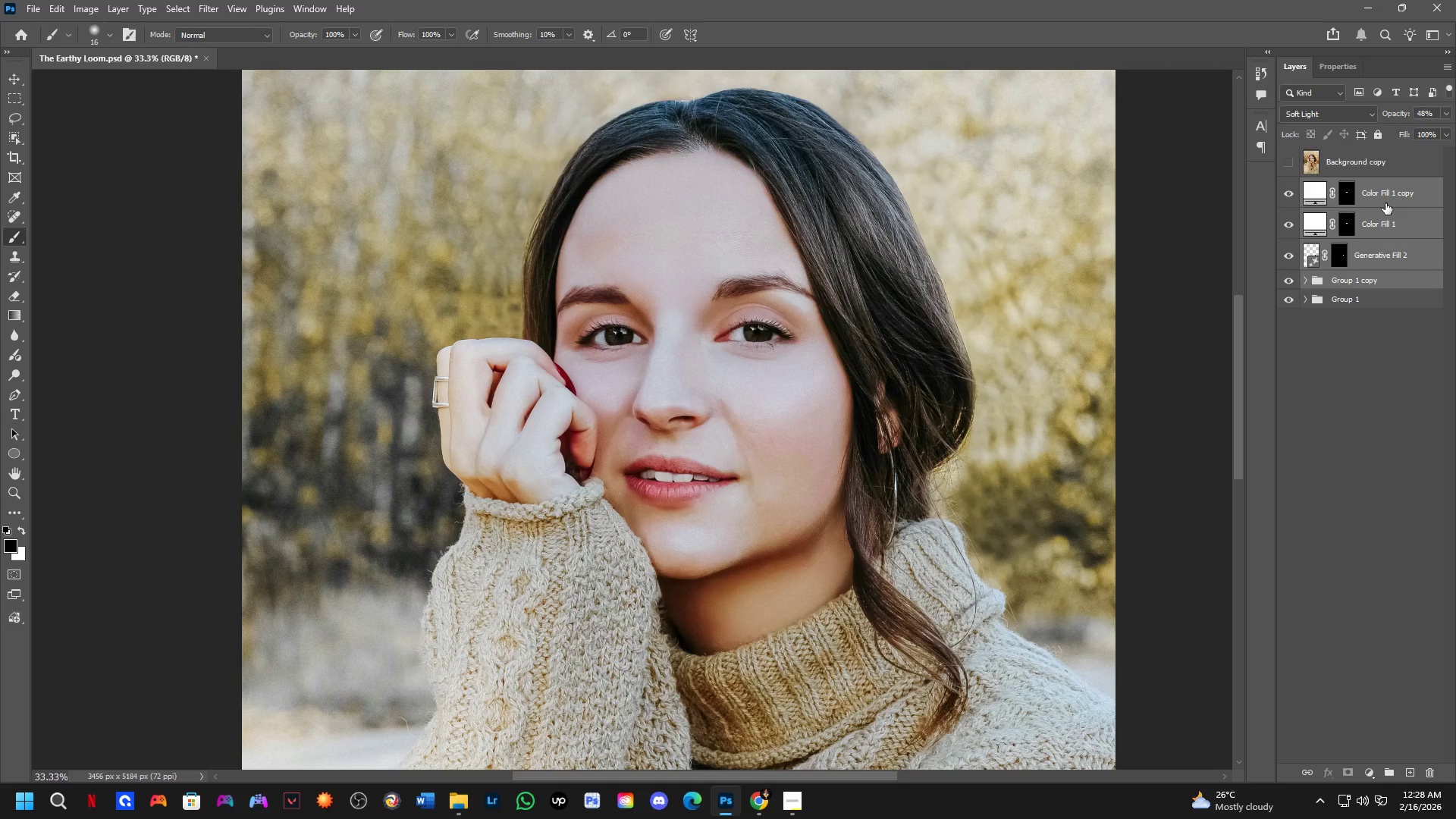 
key(Control+E)
 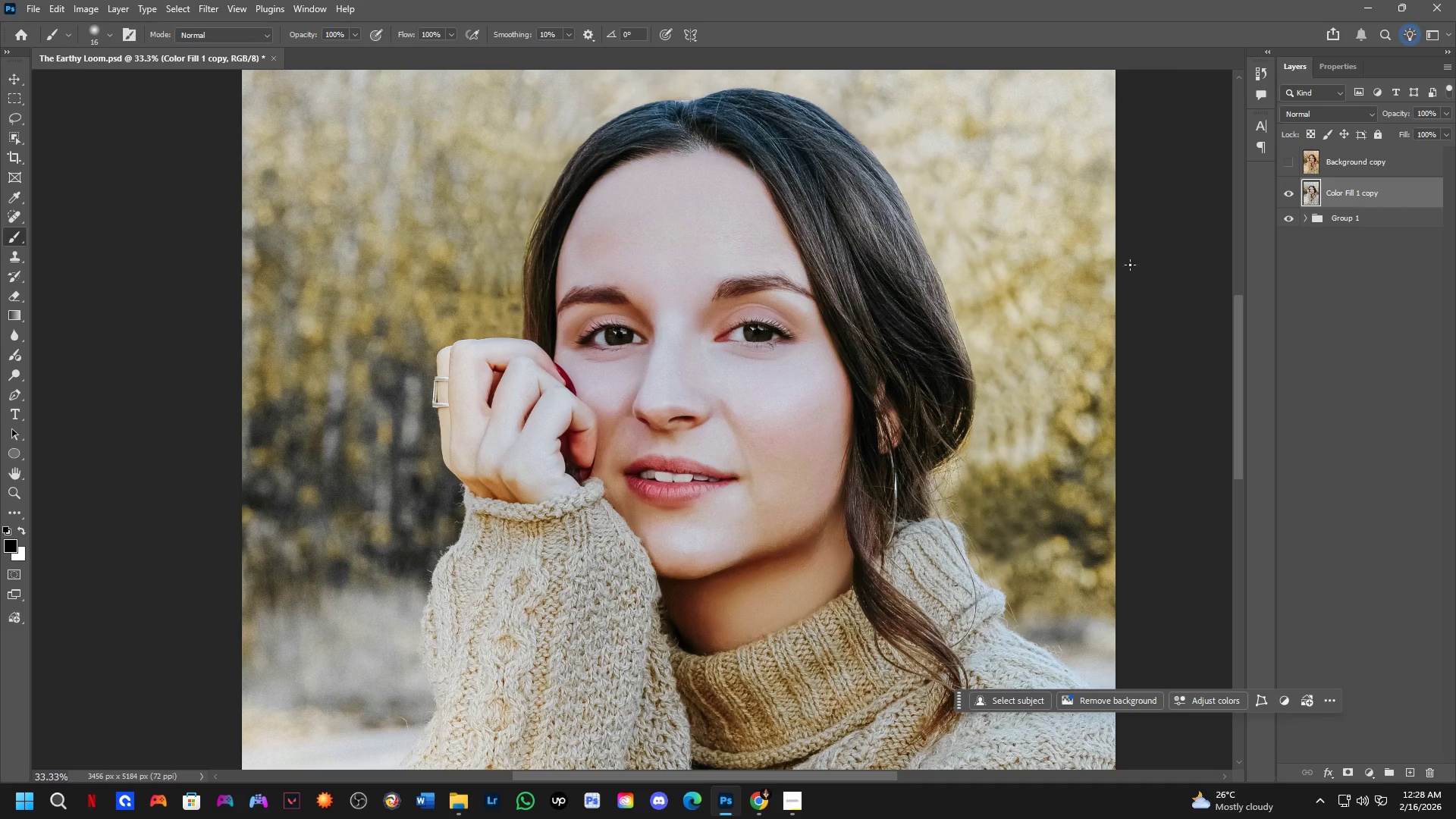 
hold_key(key=Space, duration=0.55)
 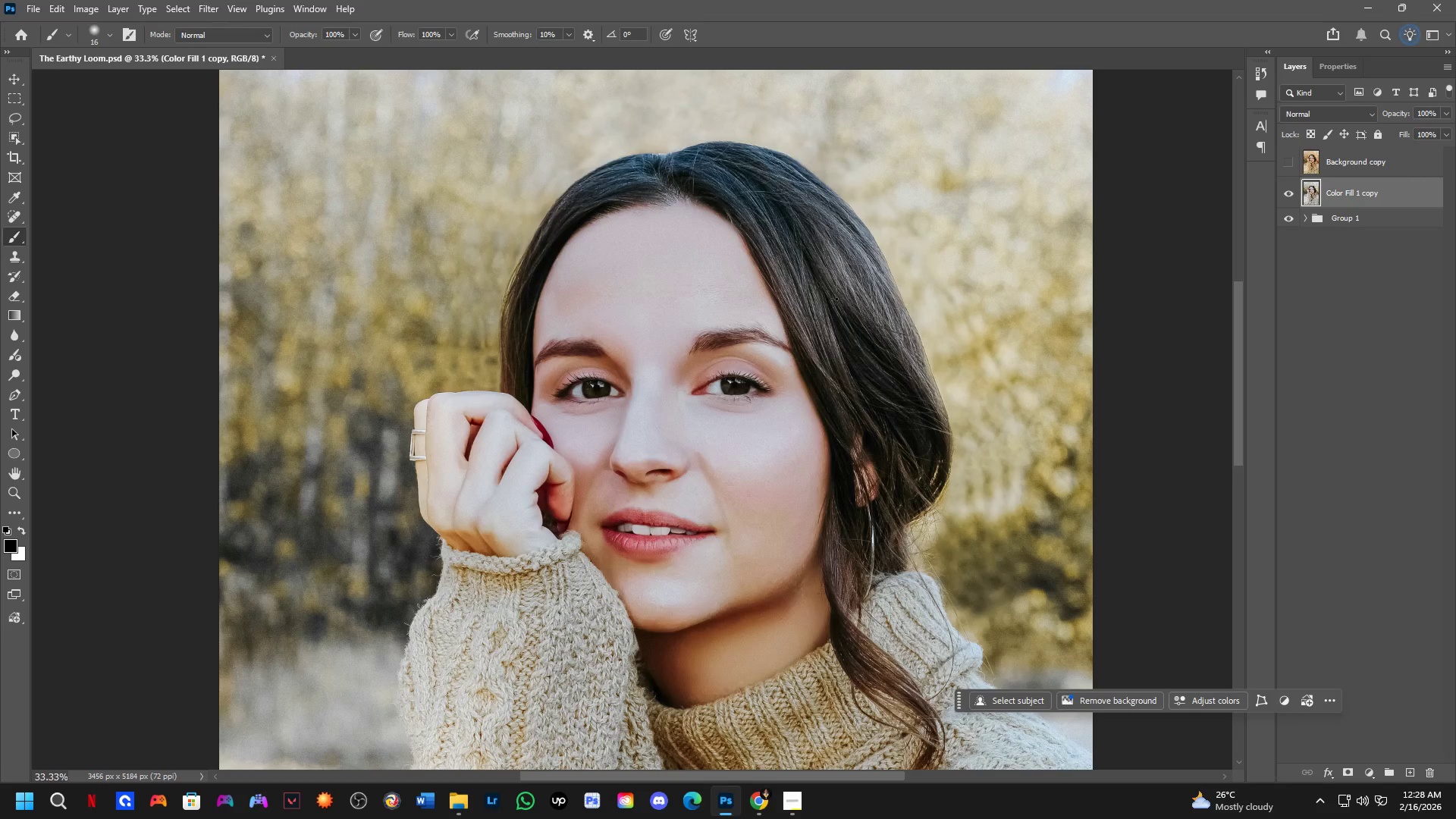 
left_click_drag(start_coordinate=[854, 306], to_coordinate=[831, 359])
 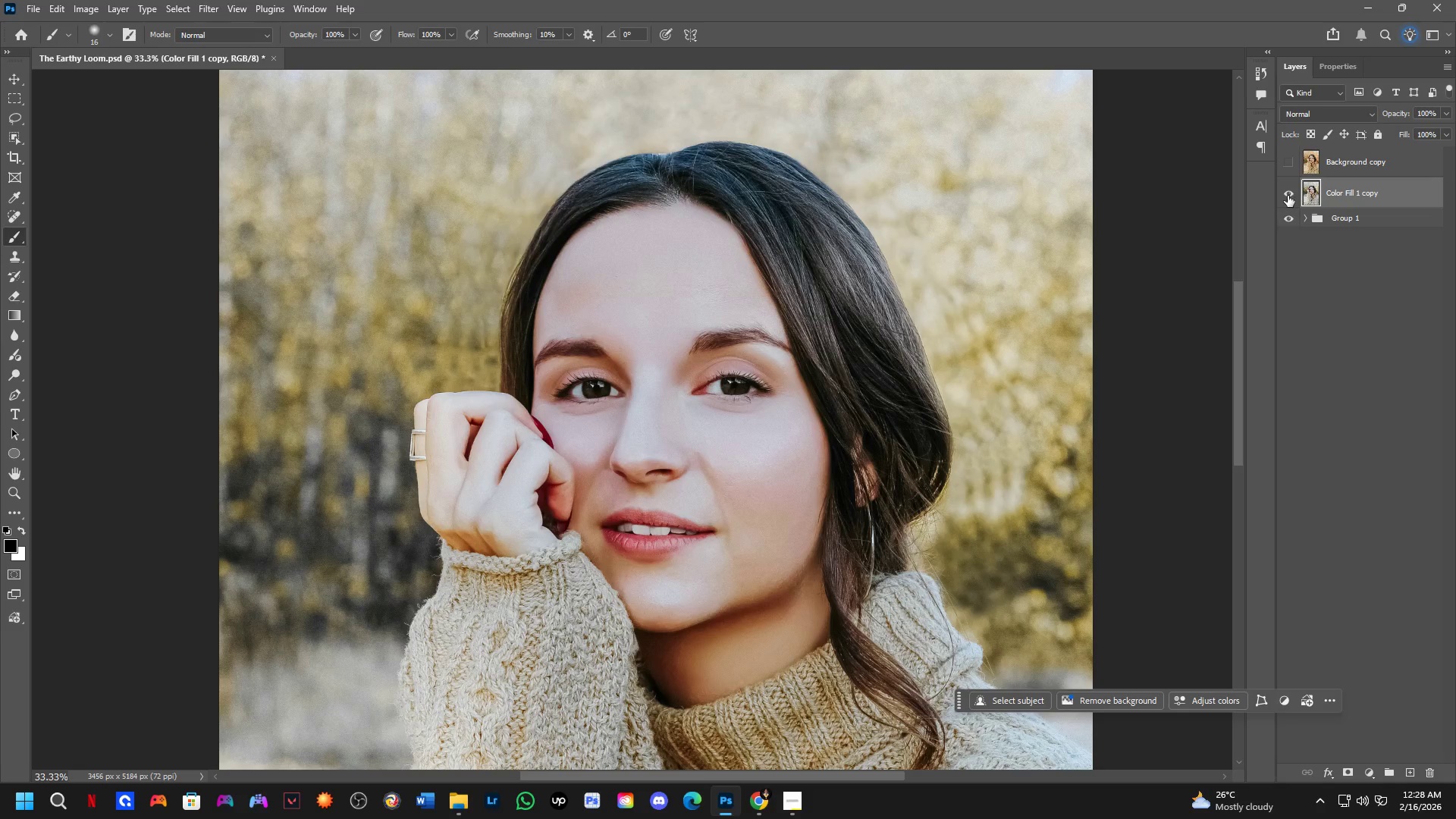 
double_click([1288, 195])
 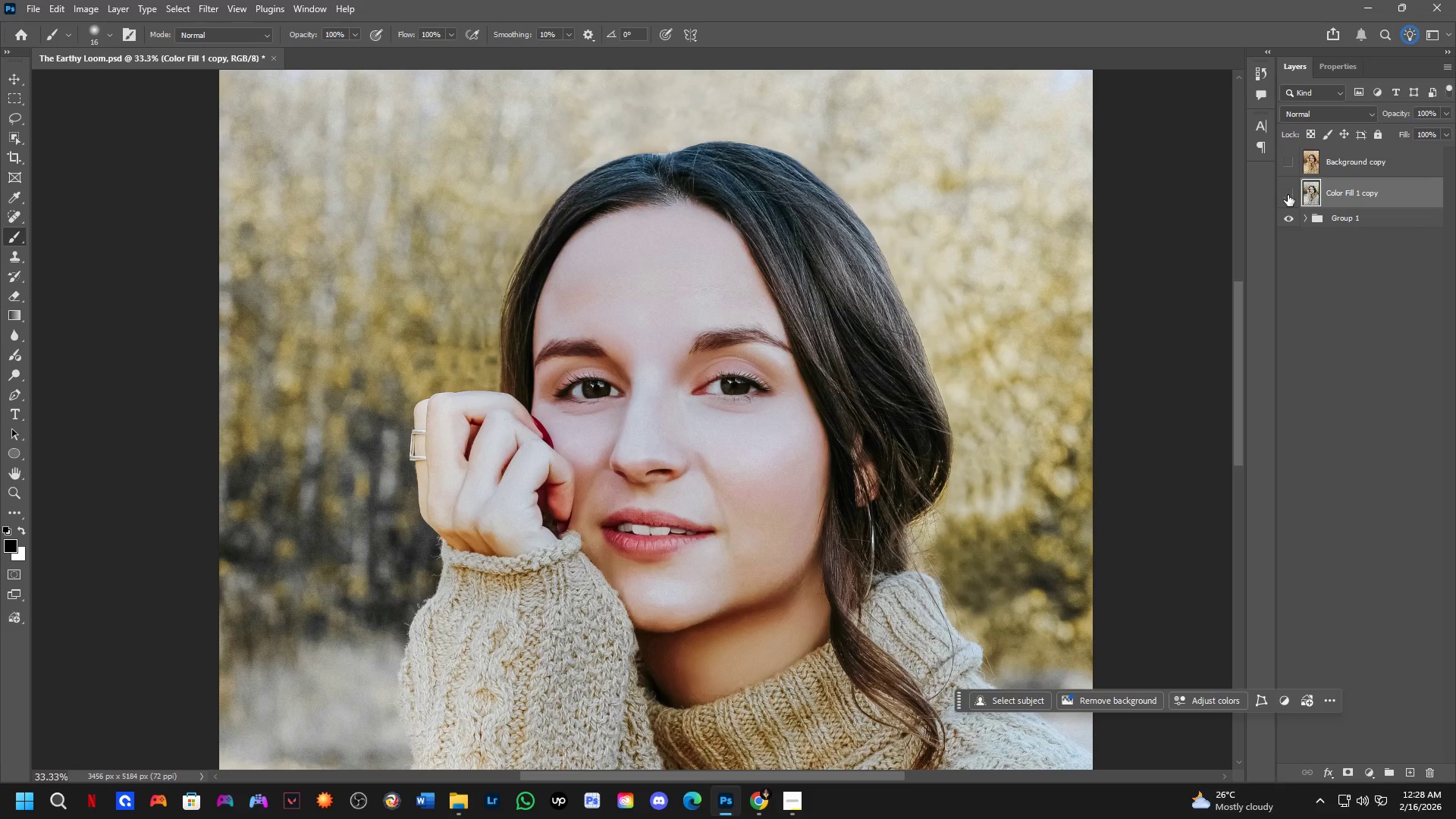 
double_click([1288, 195])
 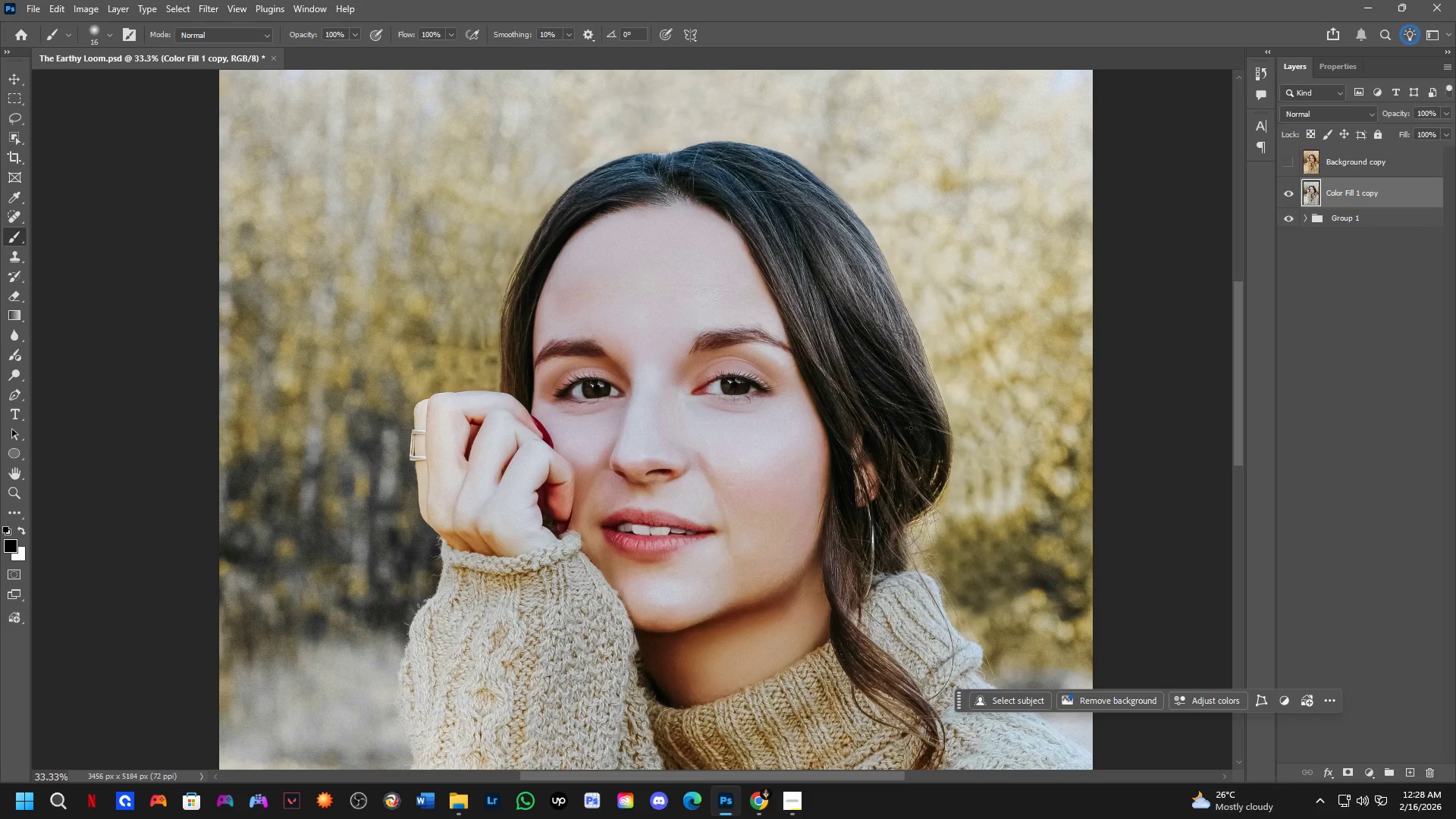 
hold_key(key=ShiftLeft, duration=0.41)
scroll: coordinate [752, 491], scroll_direction: up, amount: 5.0
 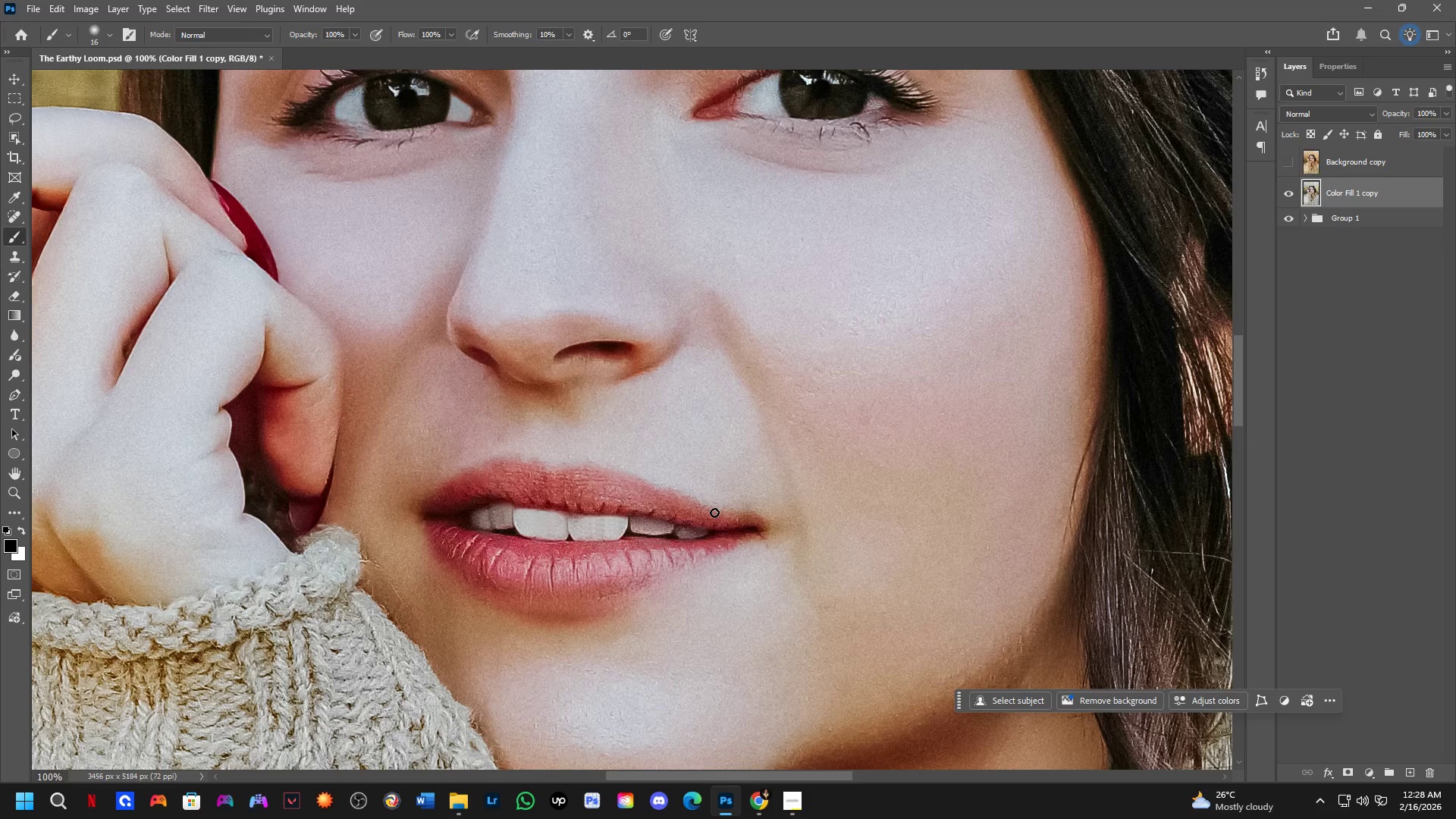 
key(Shift+ShiftLeft)
 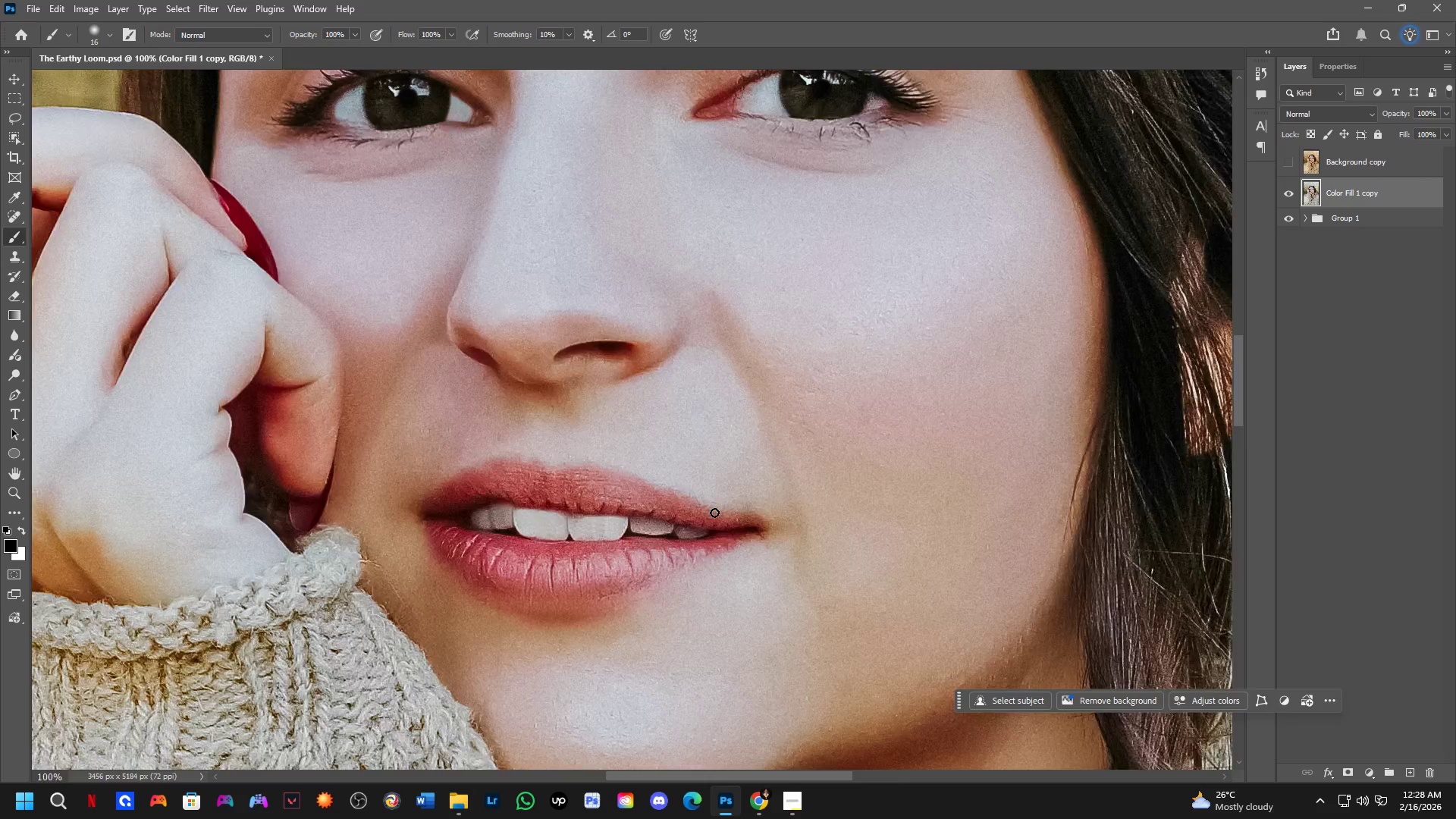 
hold_key(key=Space, duration=0.62)
 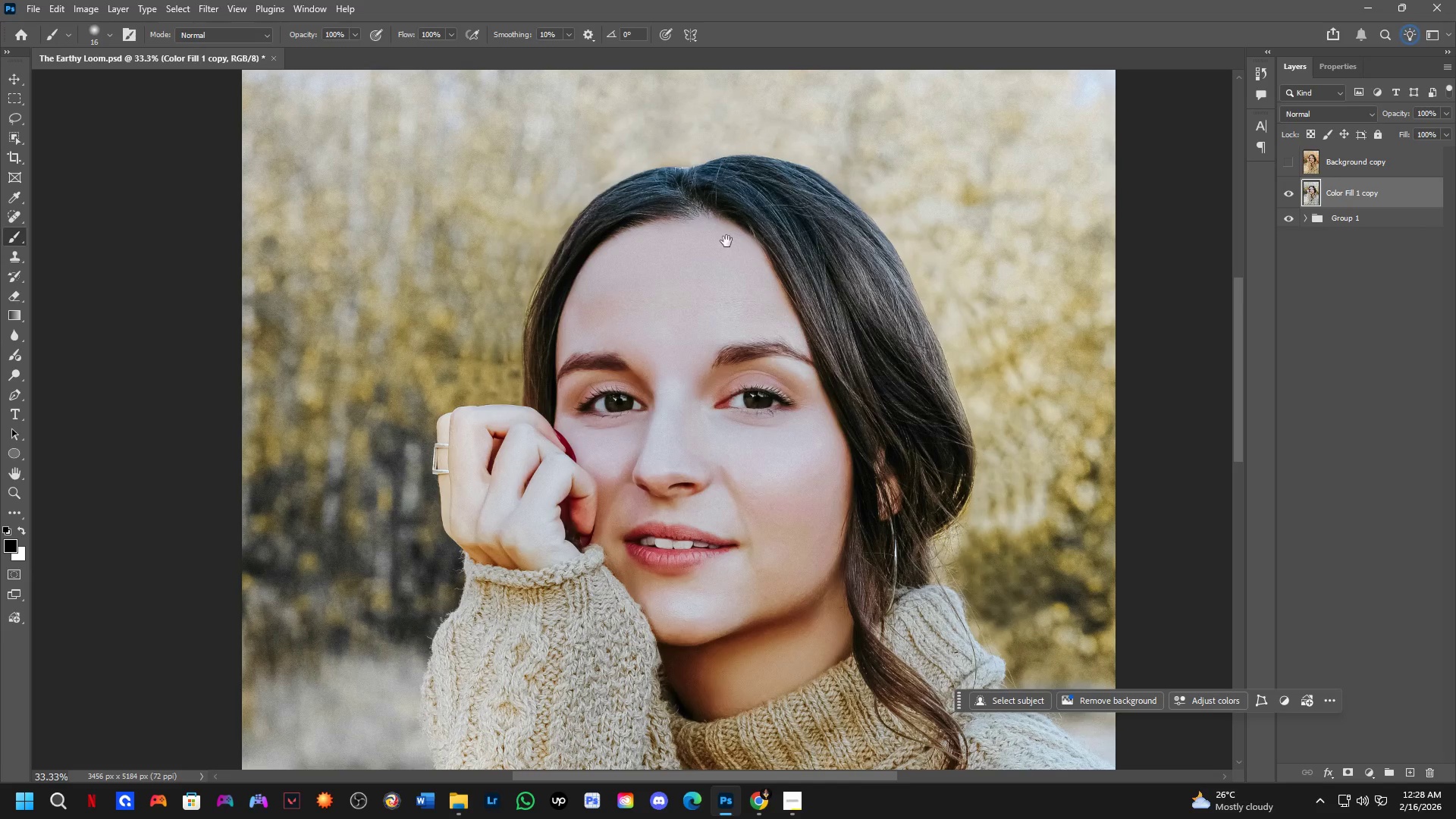 
left_click_drag(start_coordinate=[695, 451], to_coordinate=[703, 479])
 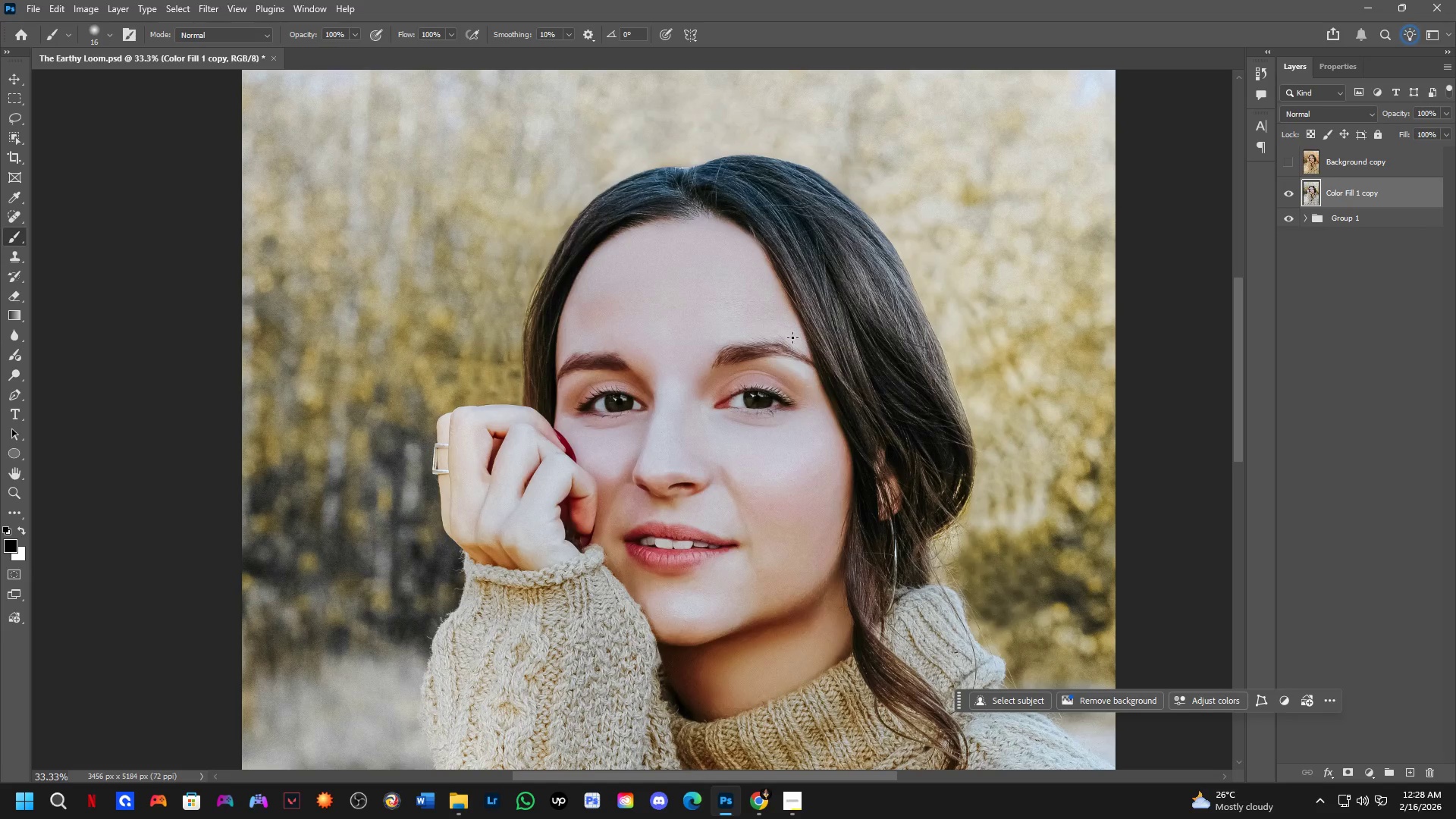 
scroll: coordinate [714, 513], scroll_direction: down, amount: 3.0
 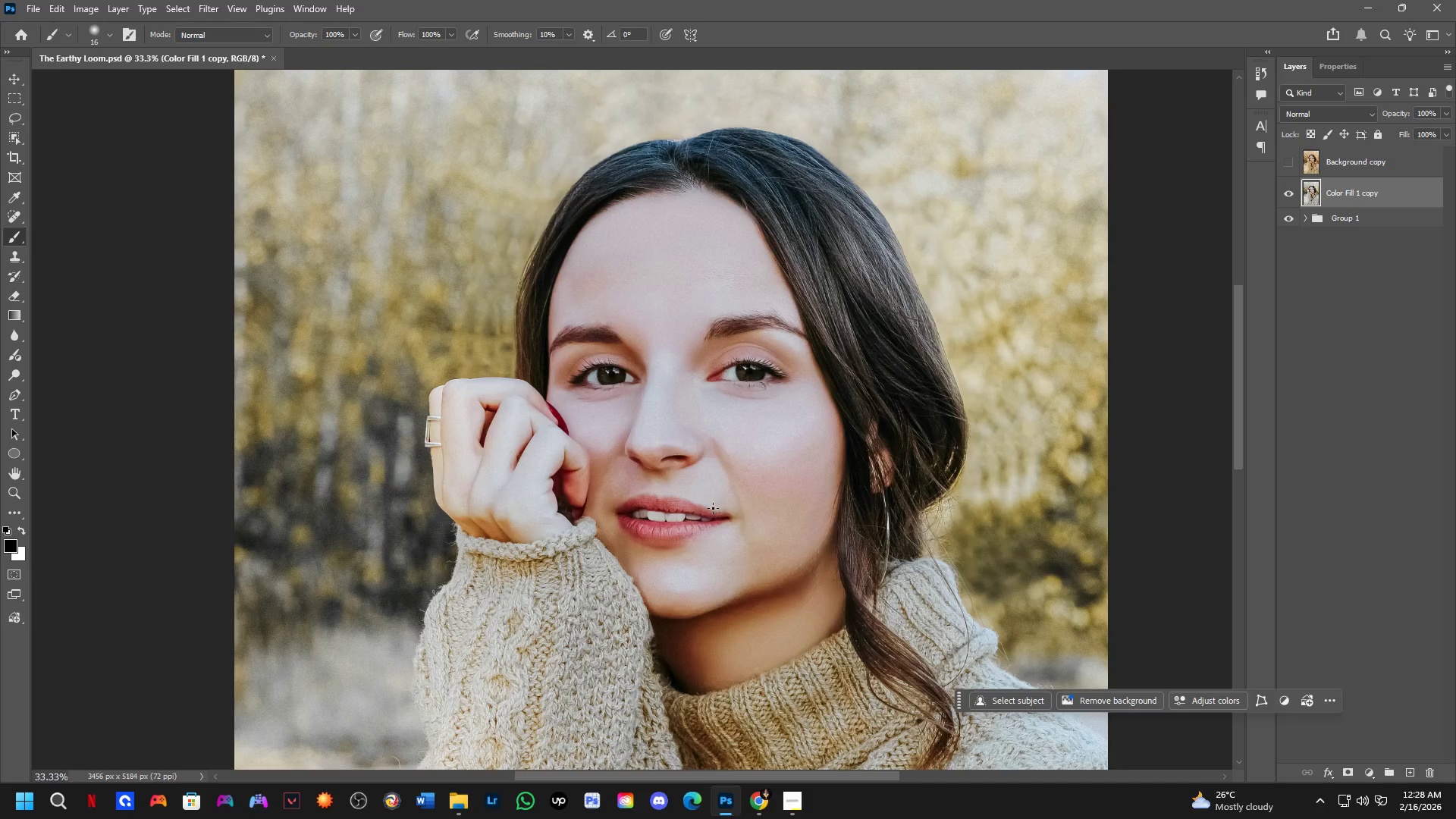 
hold_key(key=Space, duration=0.36)
 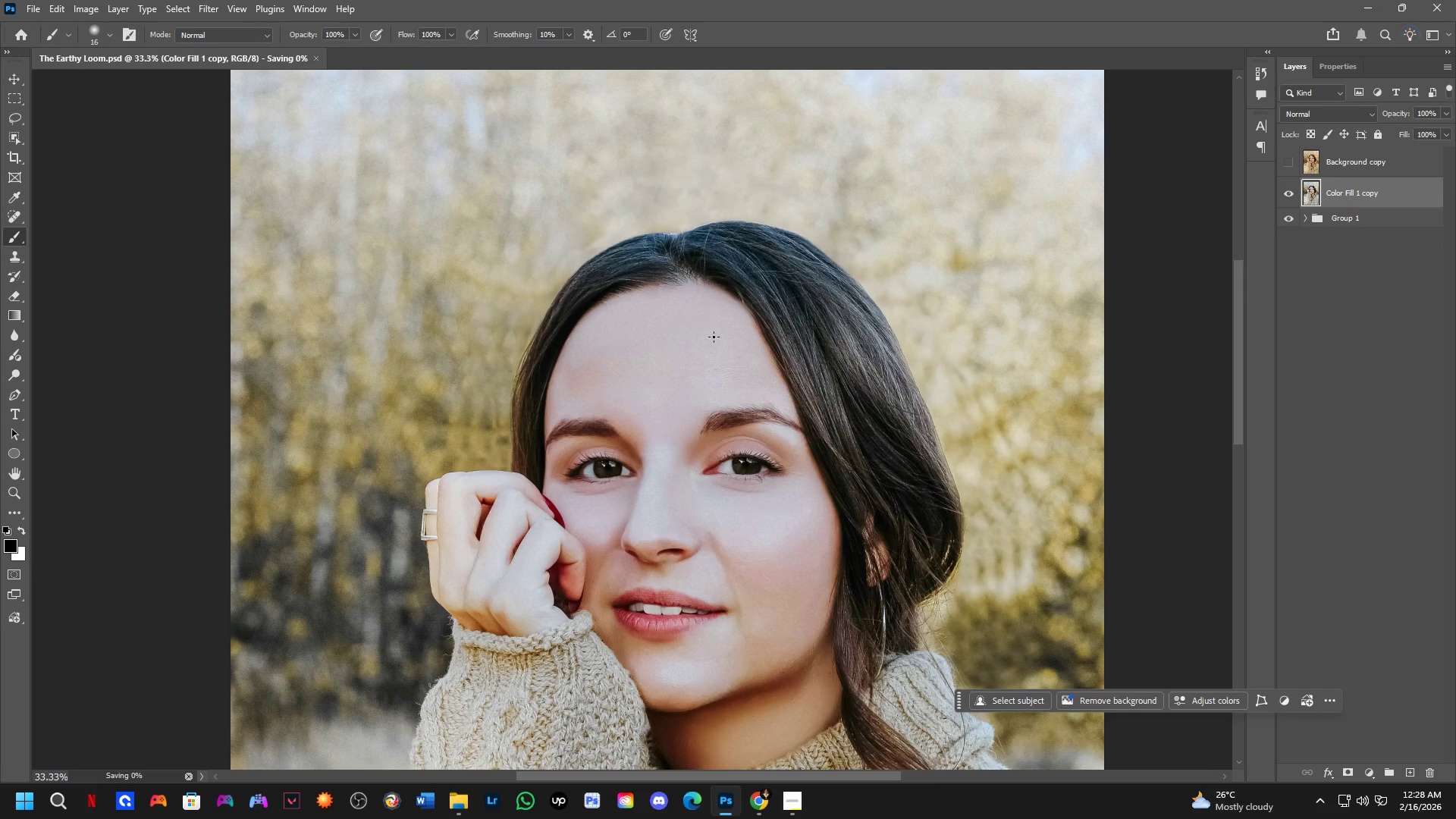 
left_click_drag(start_coordinate=[726, 240], to_coordinate=[715, 306])
 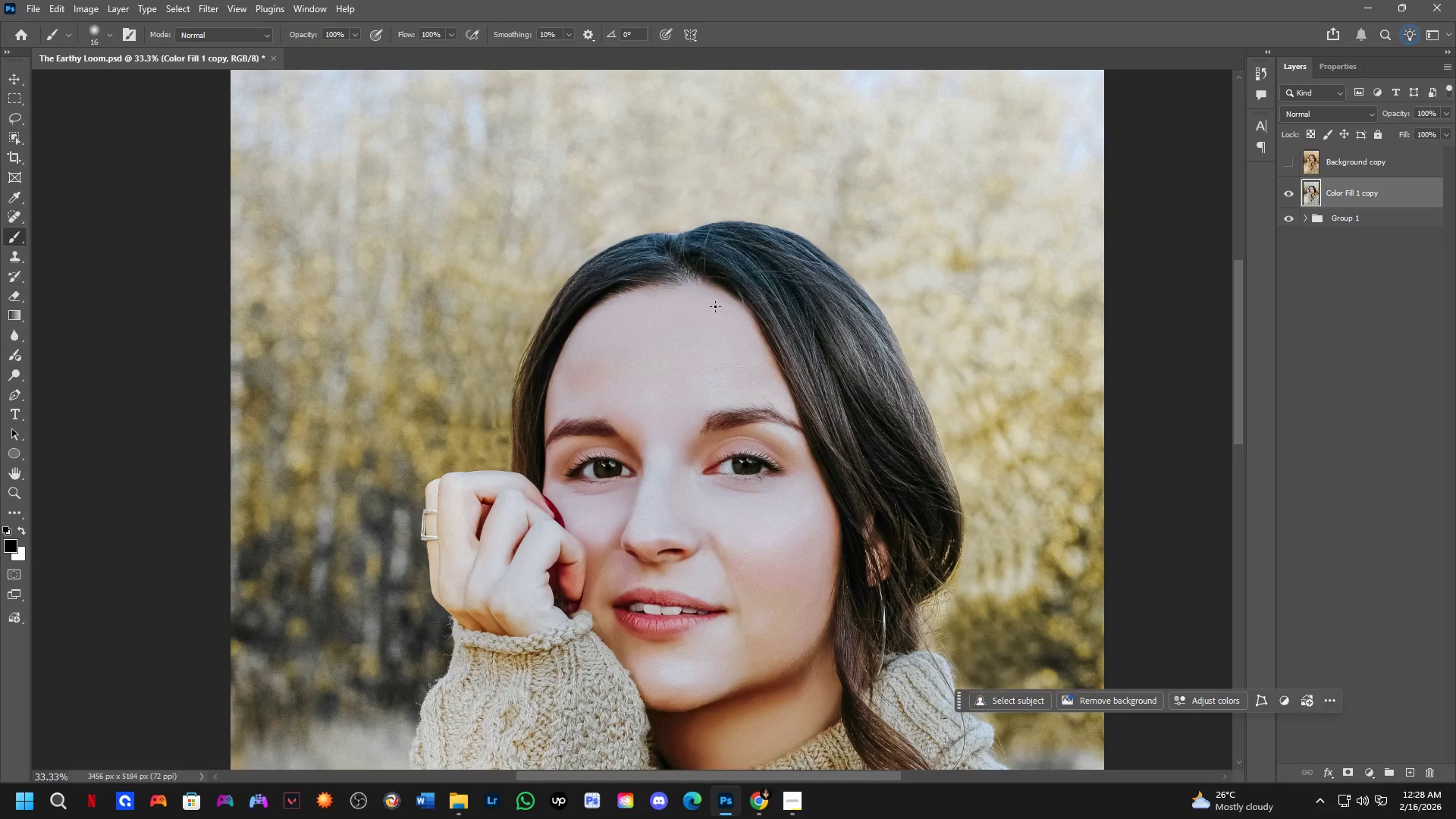 
key(Control+ControlLeft)
 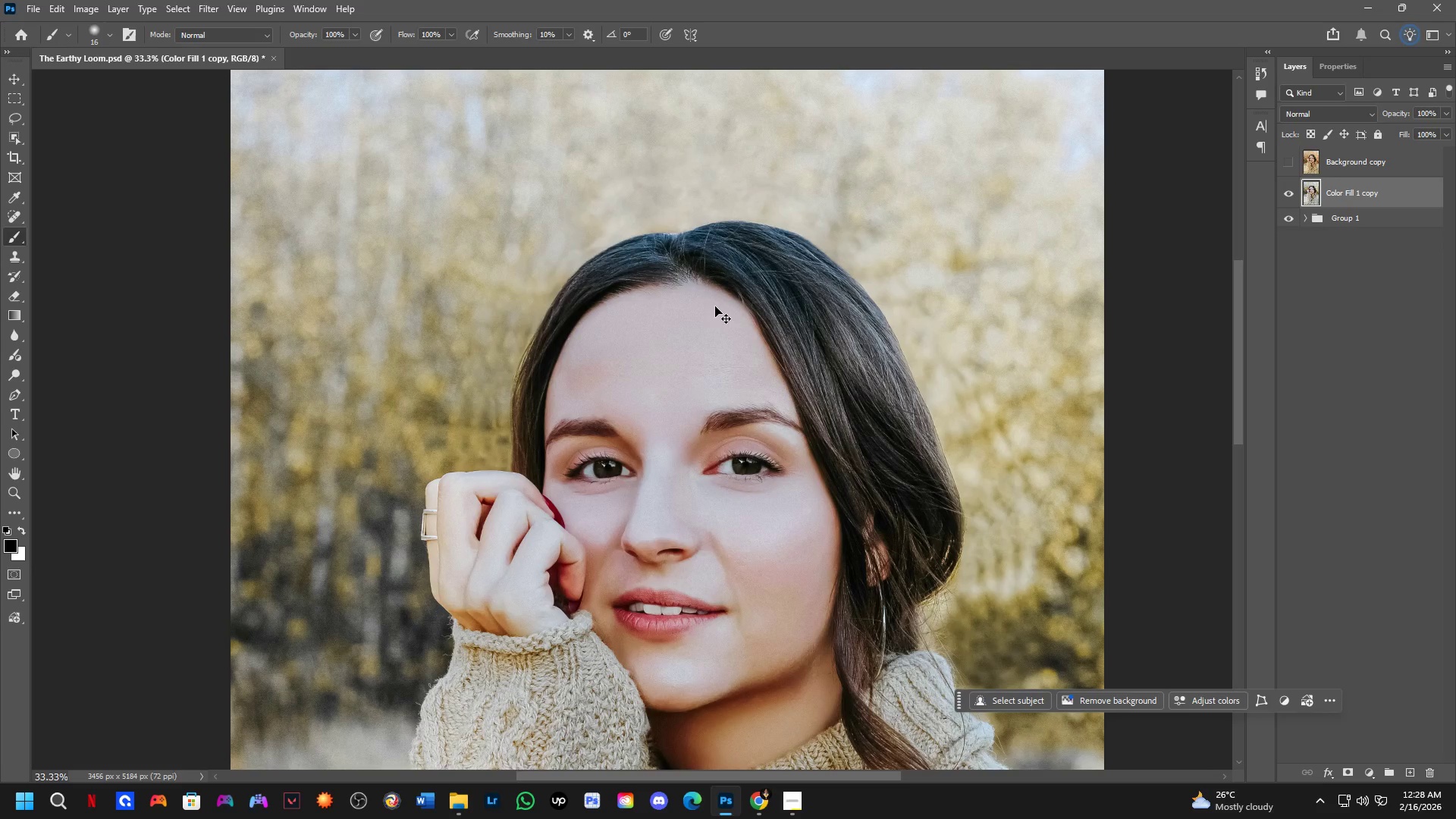 
key(Control+S)
 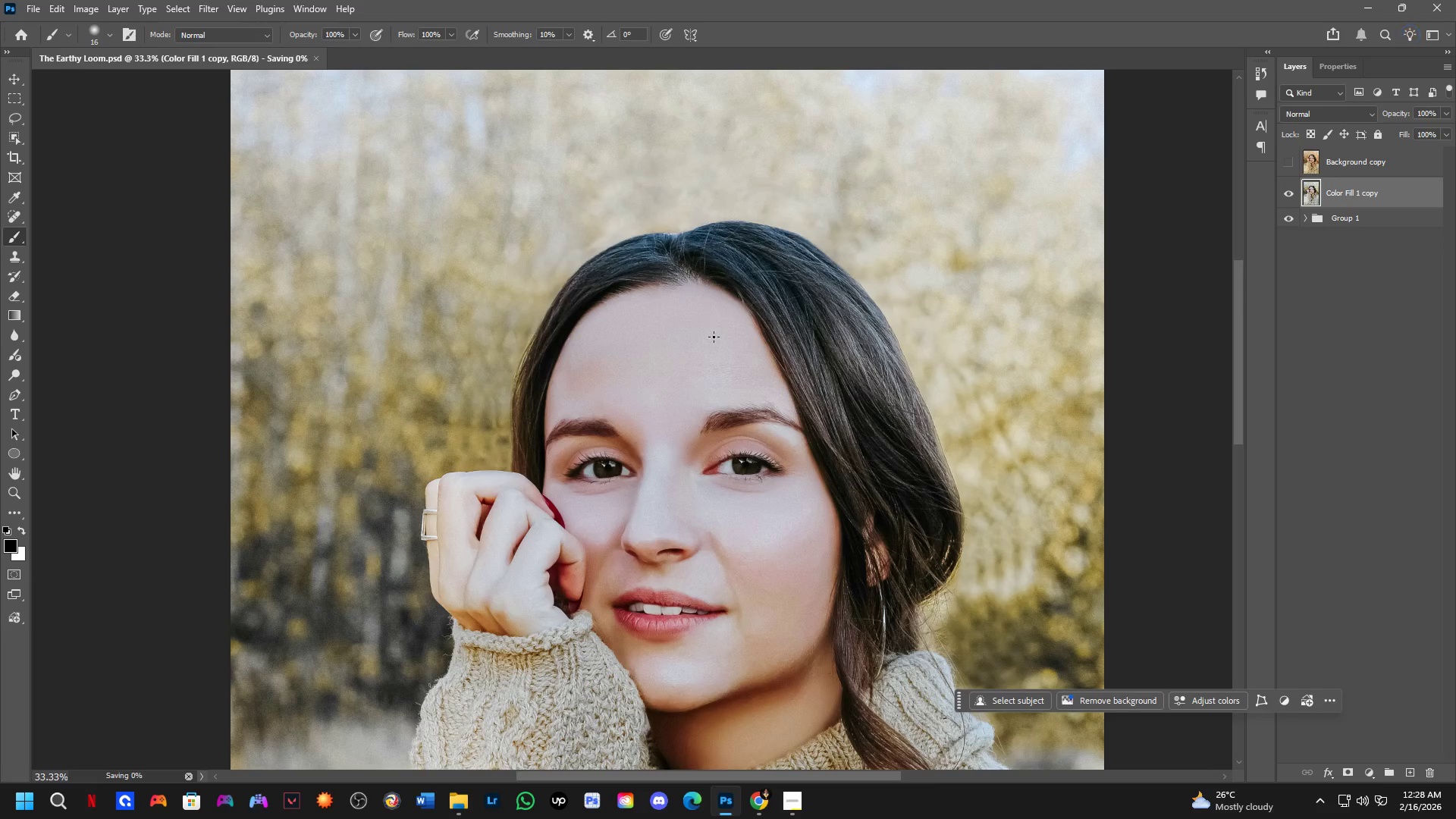 
hold_key(key=Space, duration=0.58)
 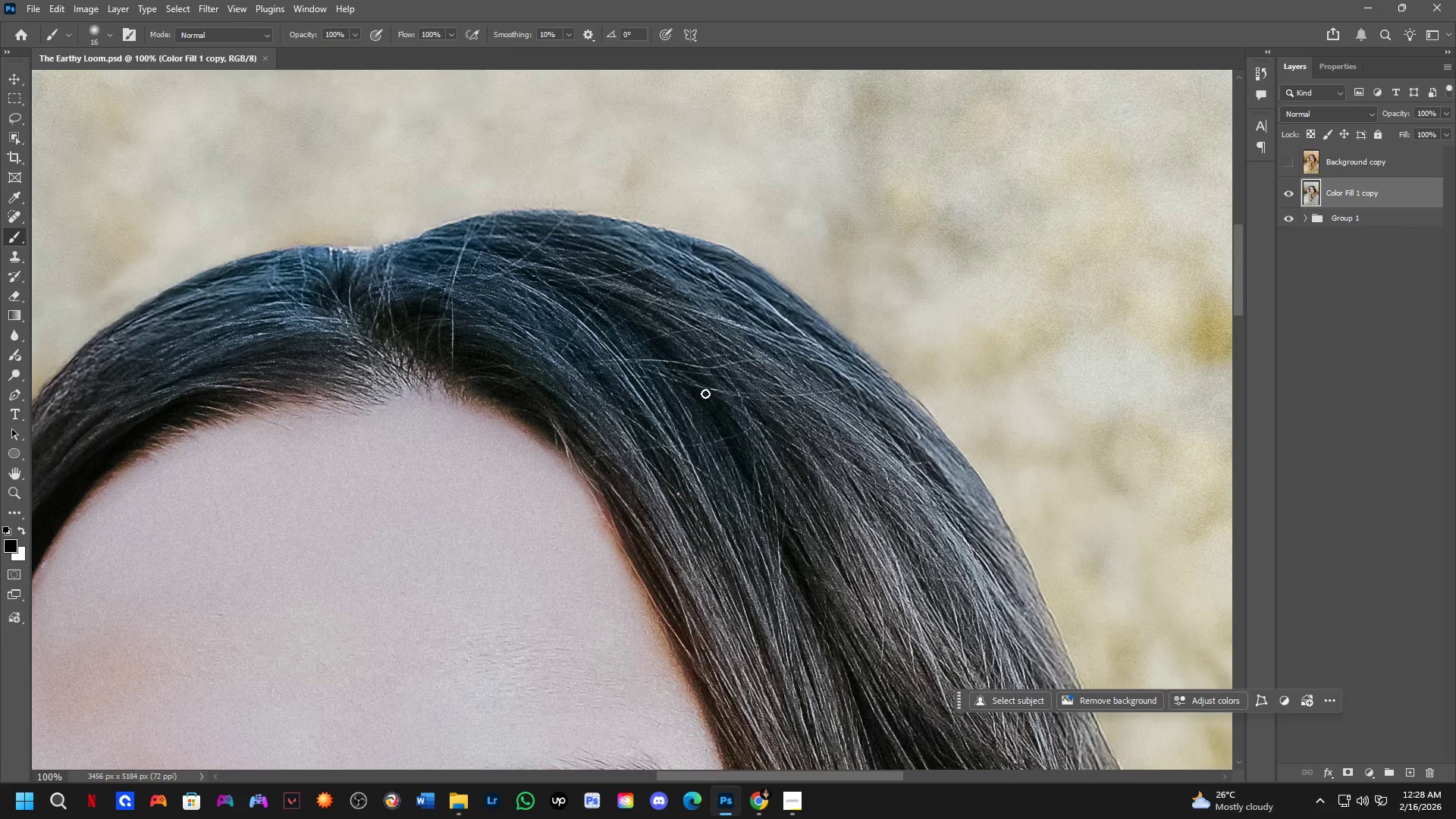 
left_click_drag(start_coordinate=[786, 416], to_coordinate=[708, 520])
 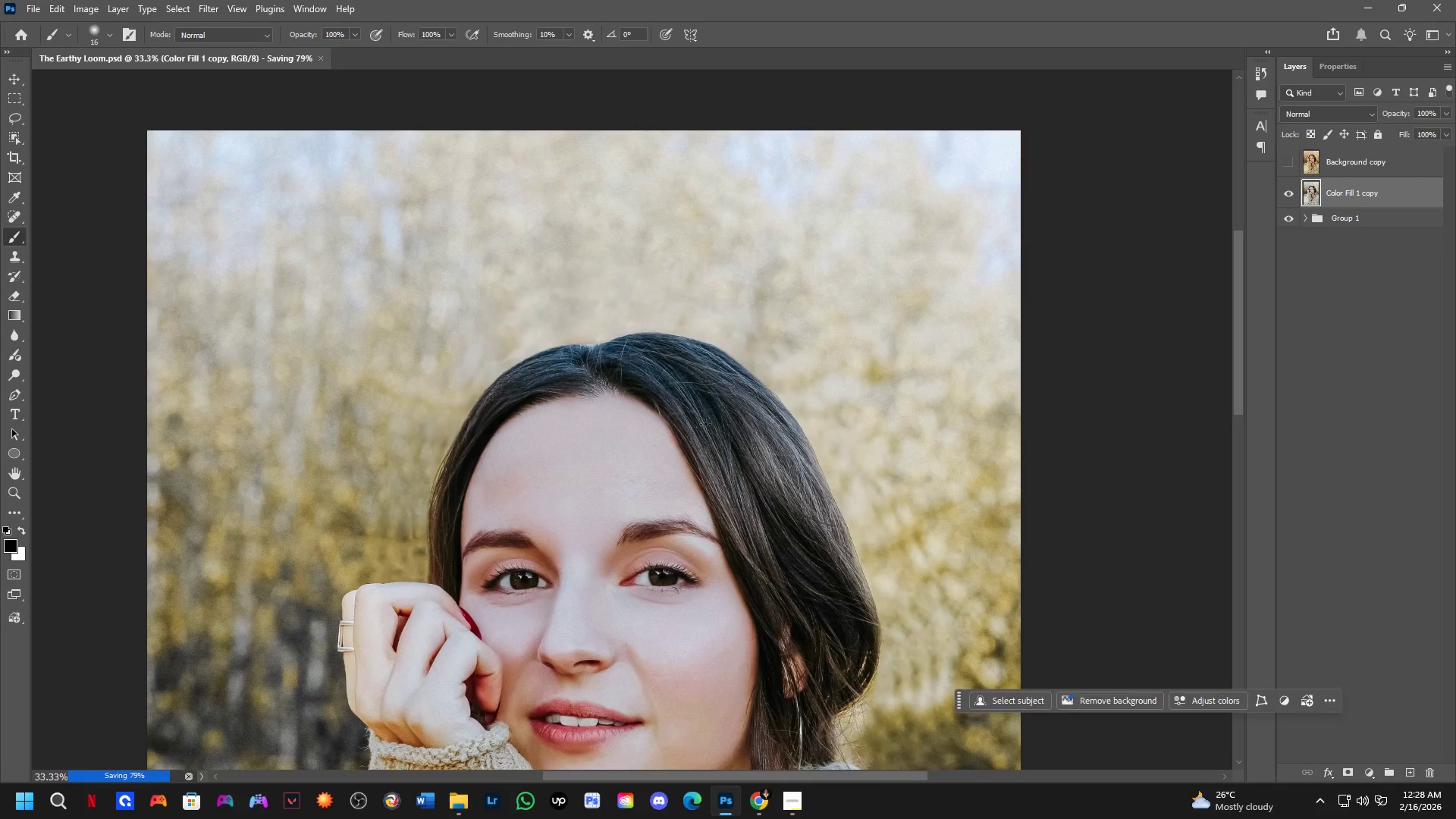 
key(Shift+ShiftLeft)
 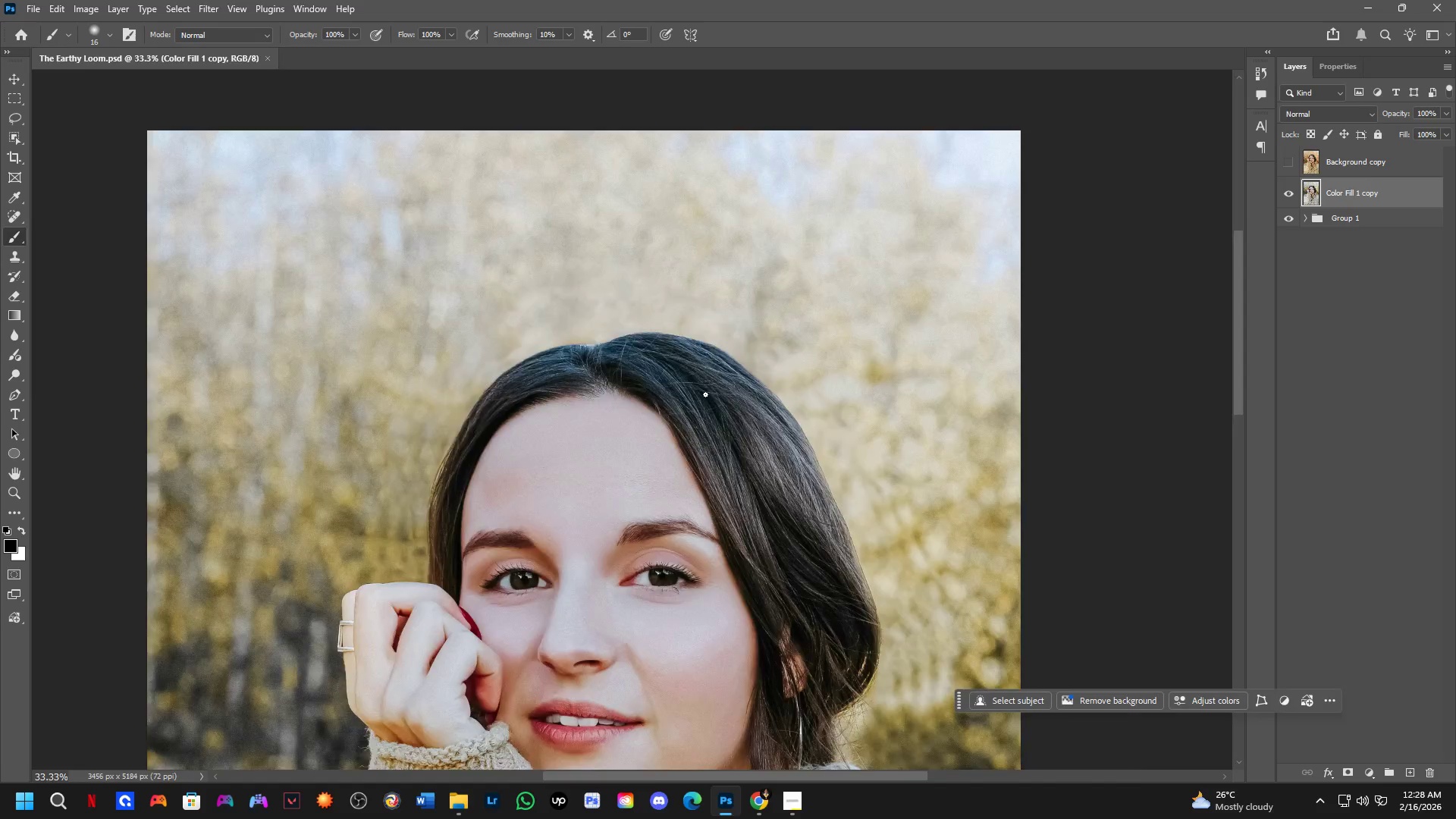 
scroll: coordinate [705, 394], scroll_direction: up, amount: 3.0
 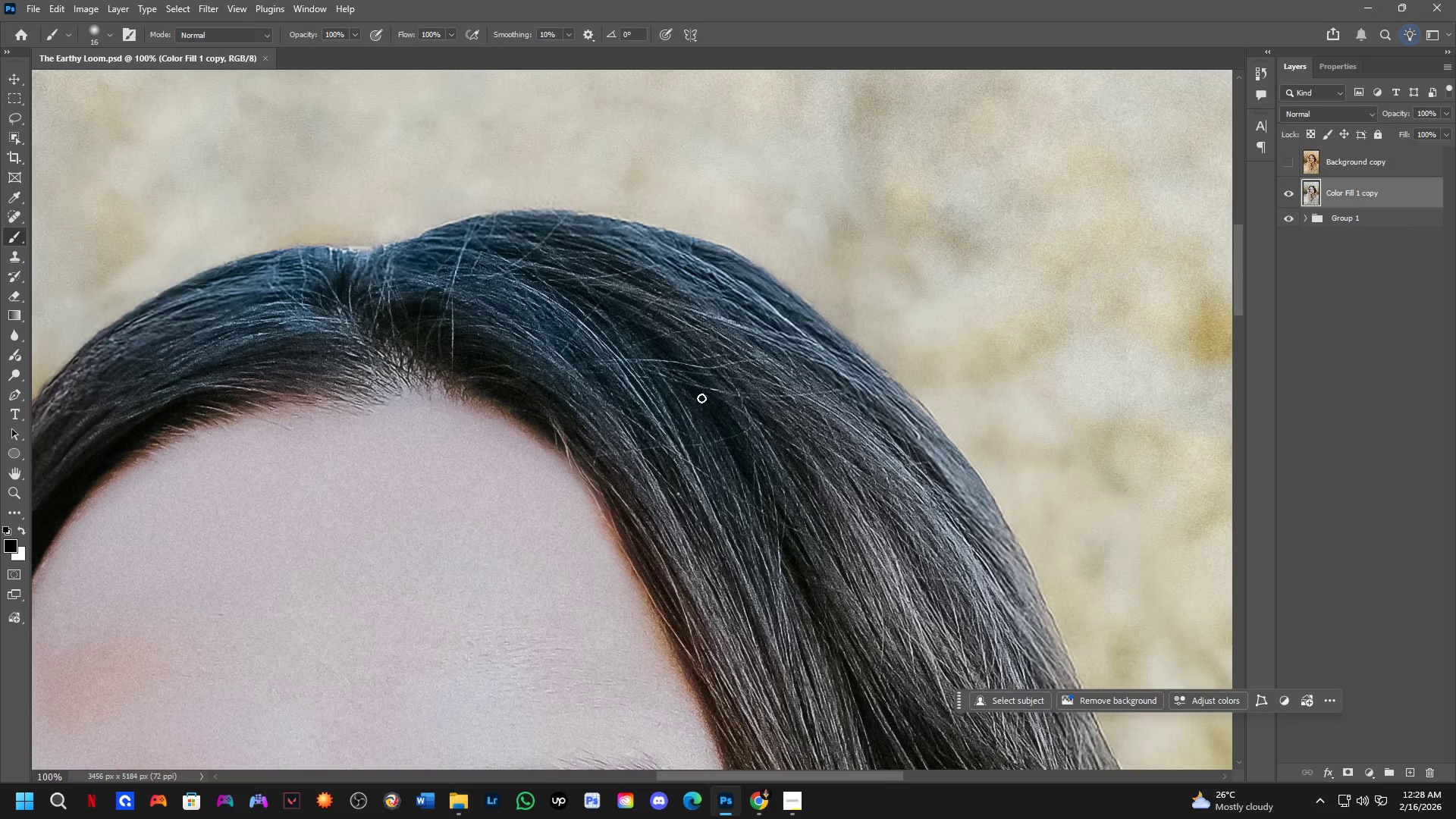 
hold_key(key=Space, duration=1.5)
 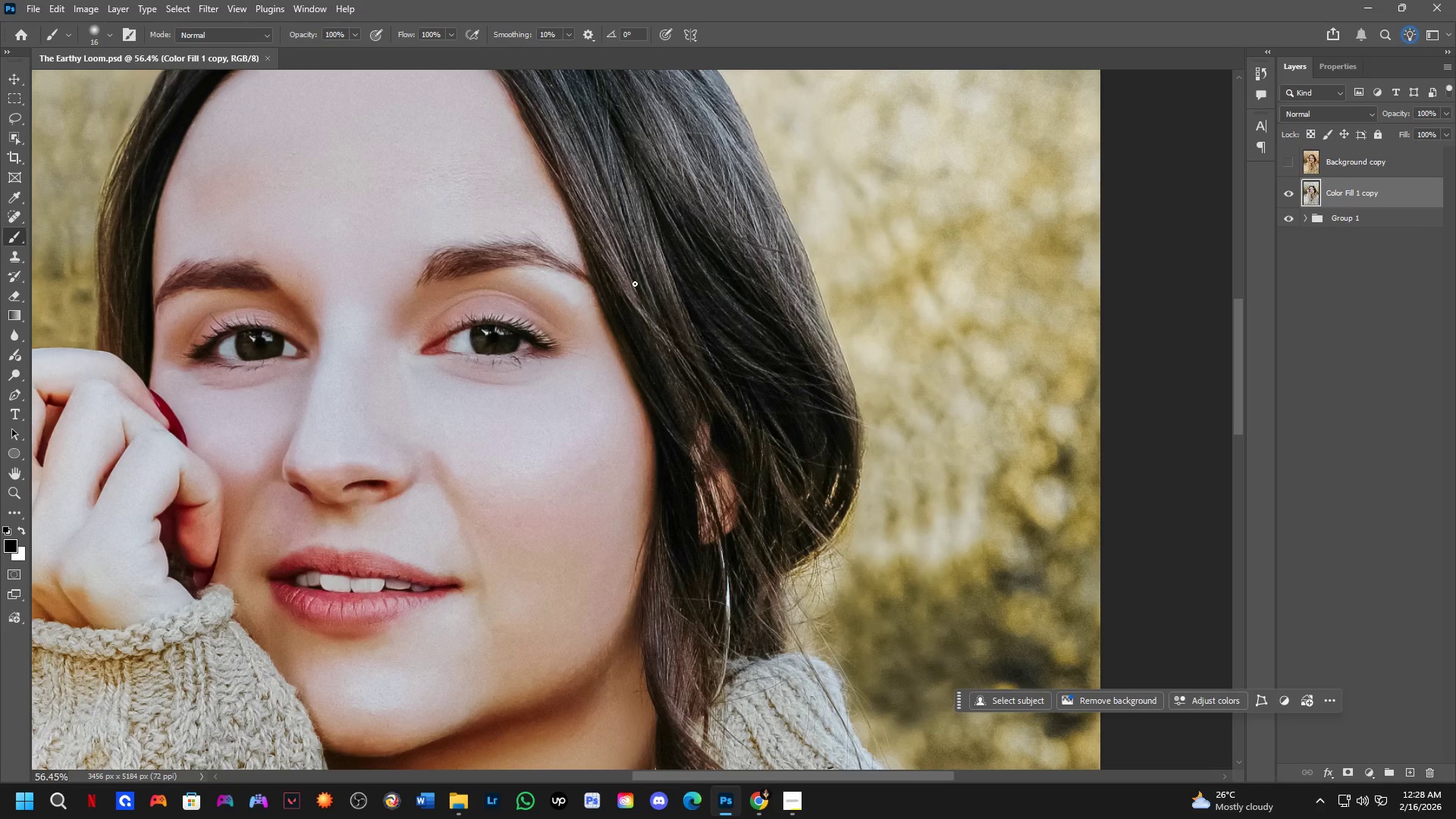 
scroll: coordinate [698, 410], scroll_direction: down, amount: 6.0
 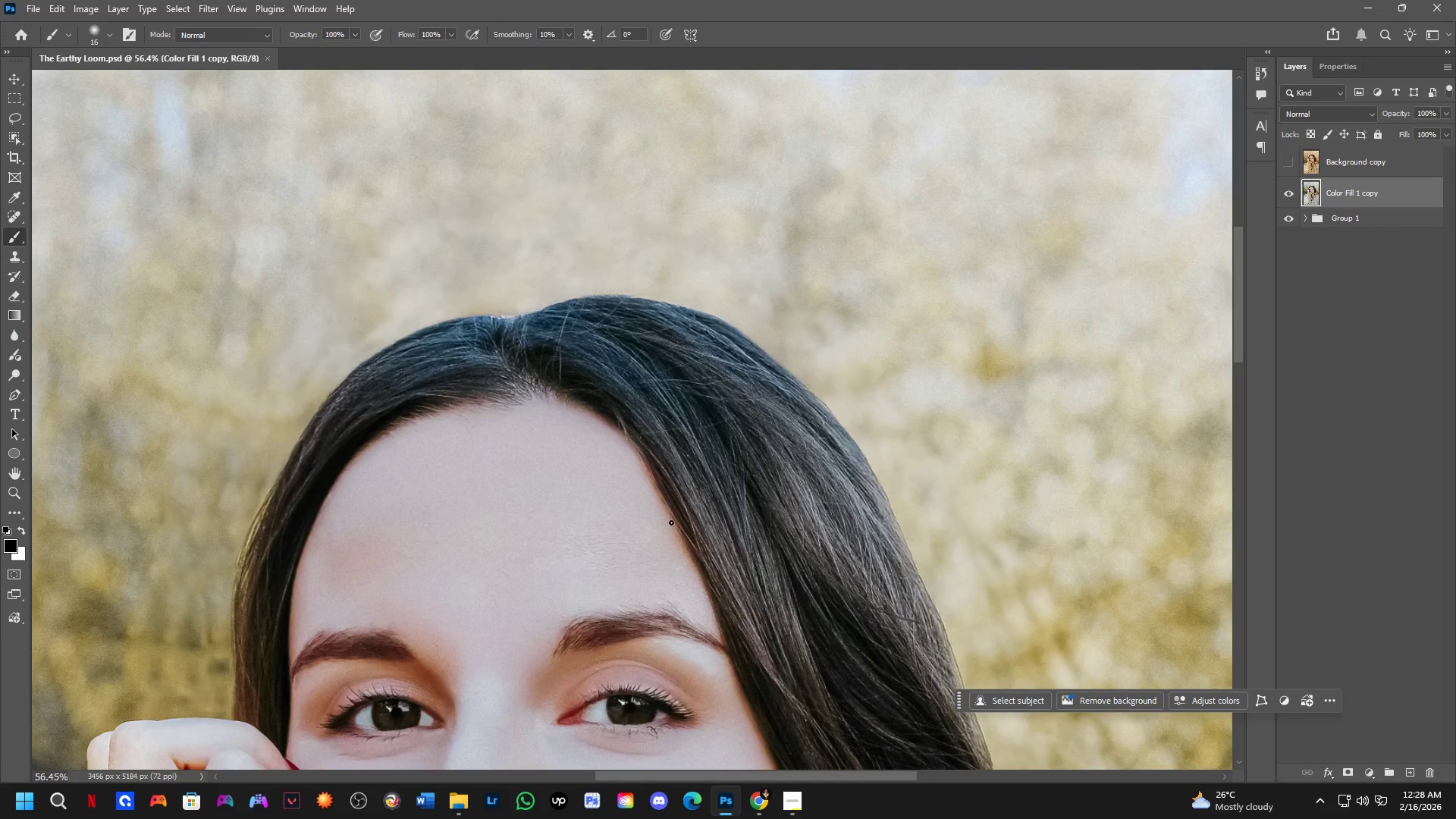 
left_click_drag(start_coordinate=[735, 620], to_coordinate=[598, 249])
 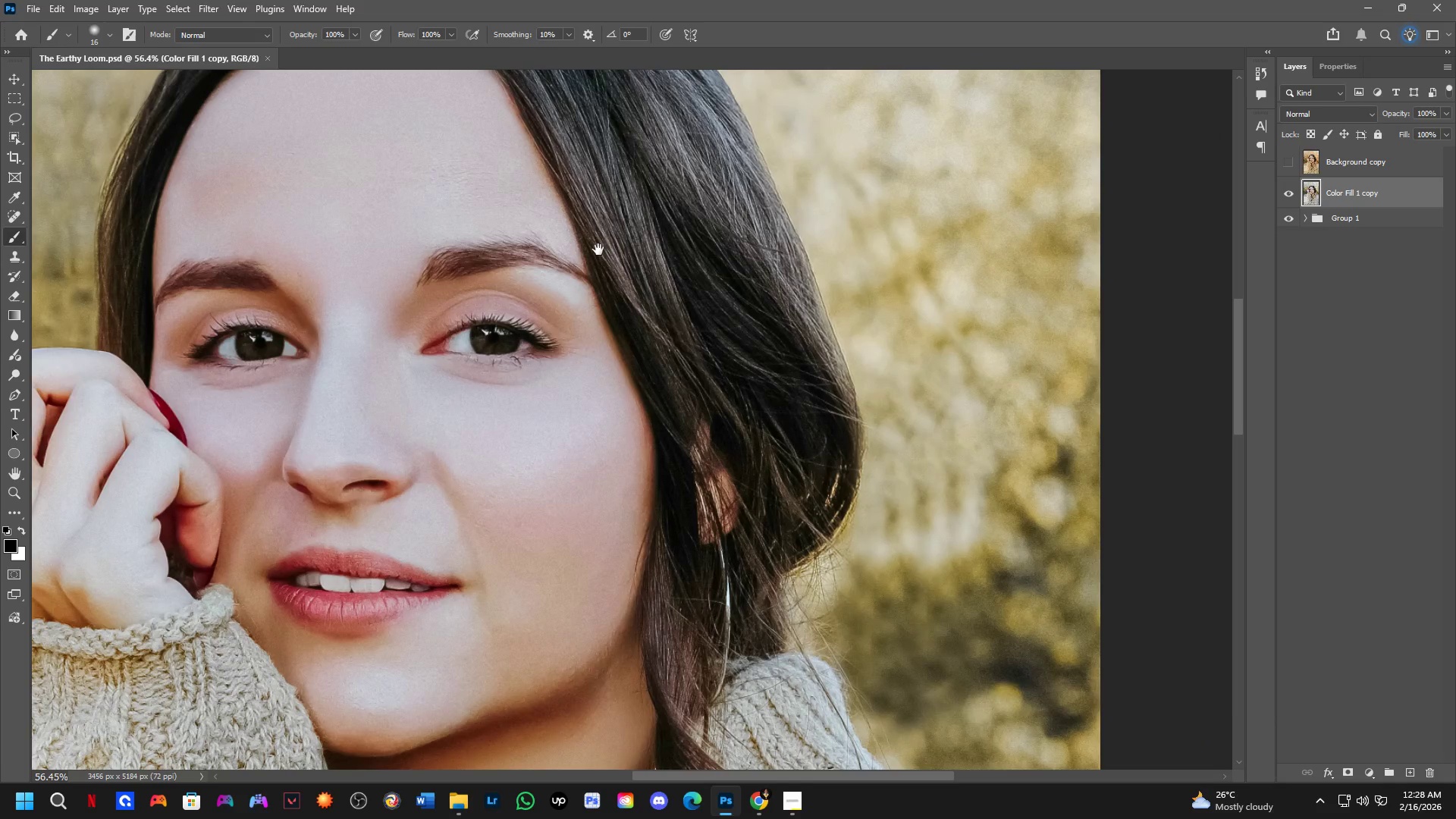 
key(Space)
 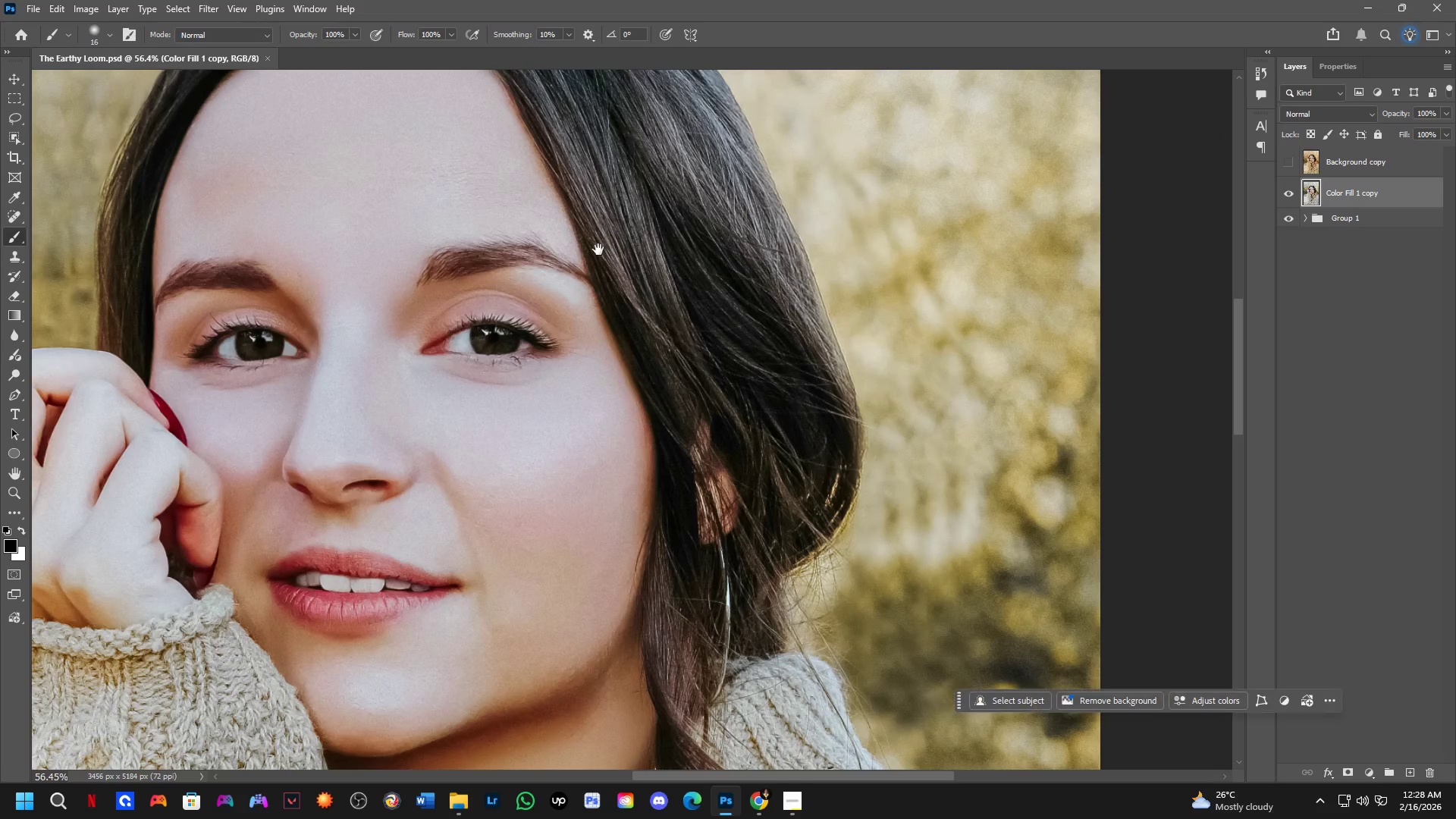 
key(Space)
 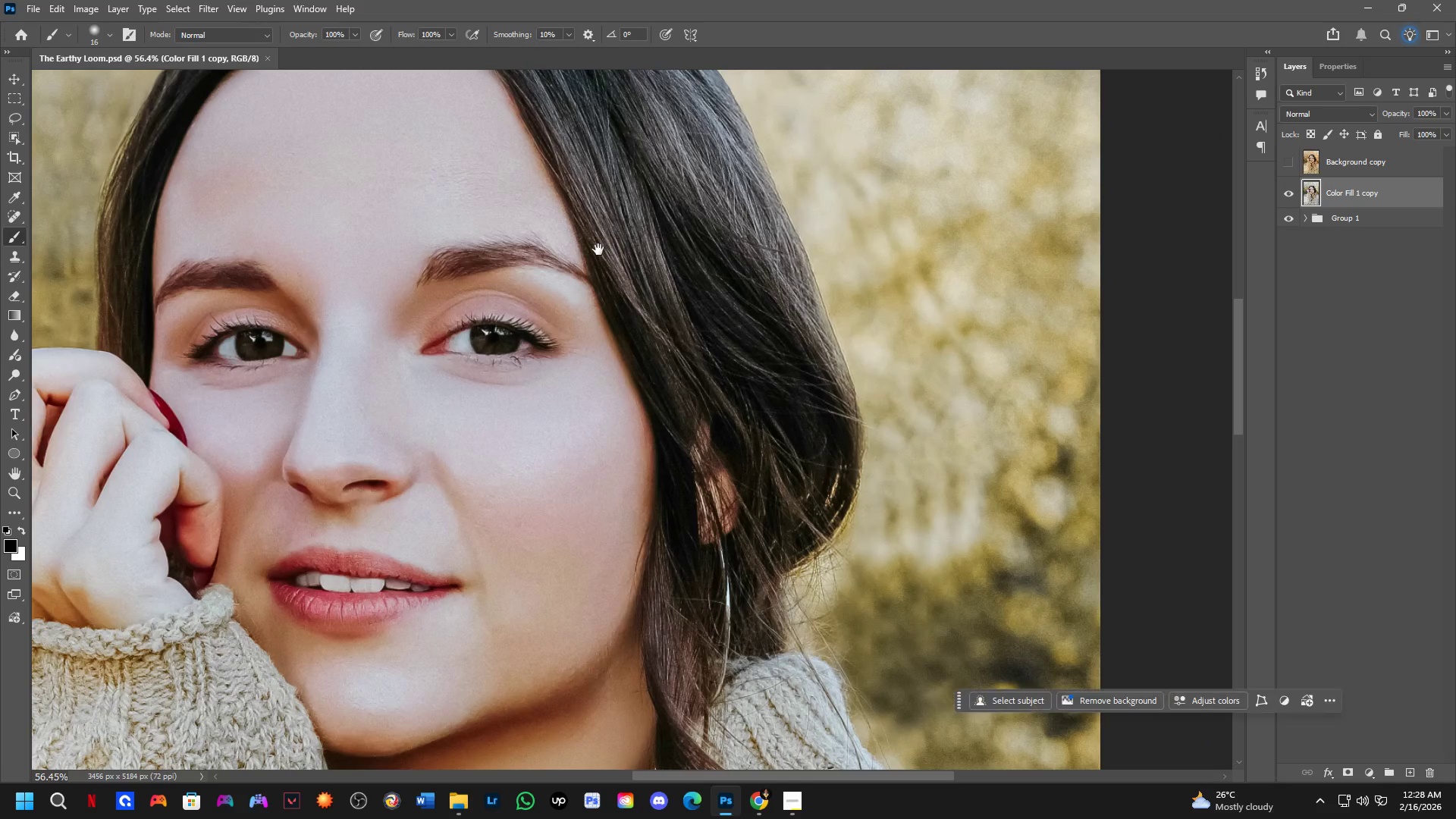 
key(Space)
 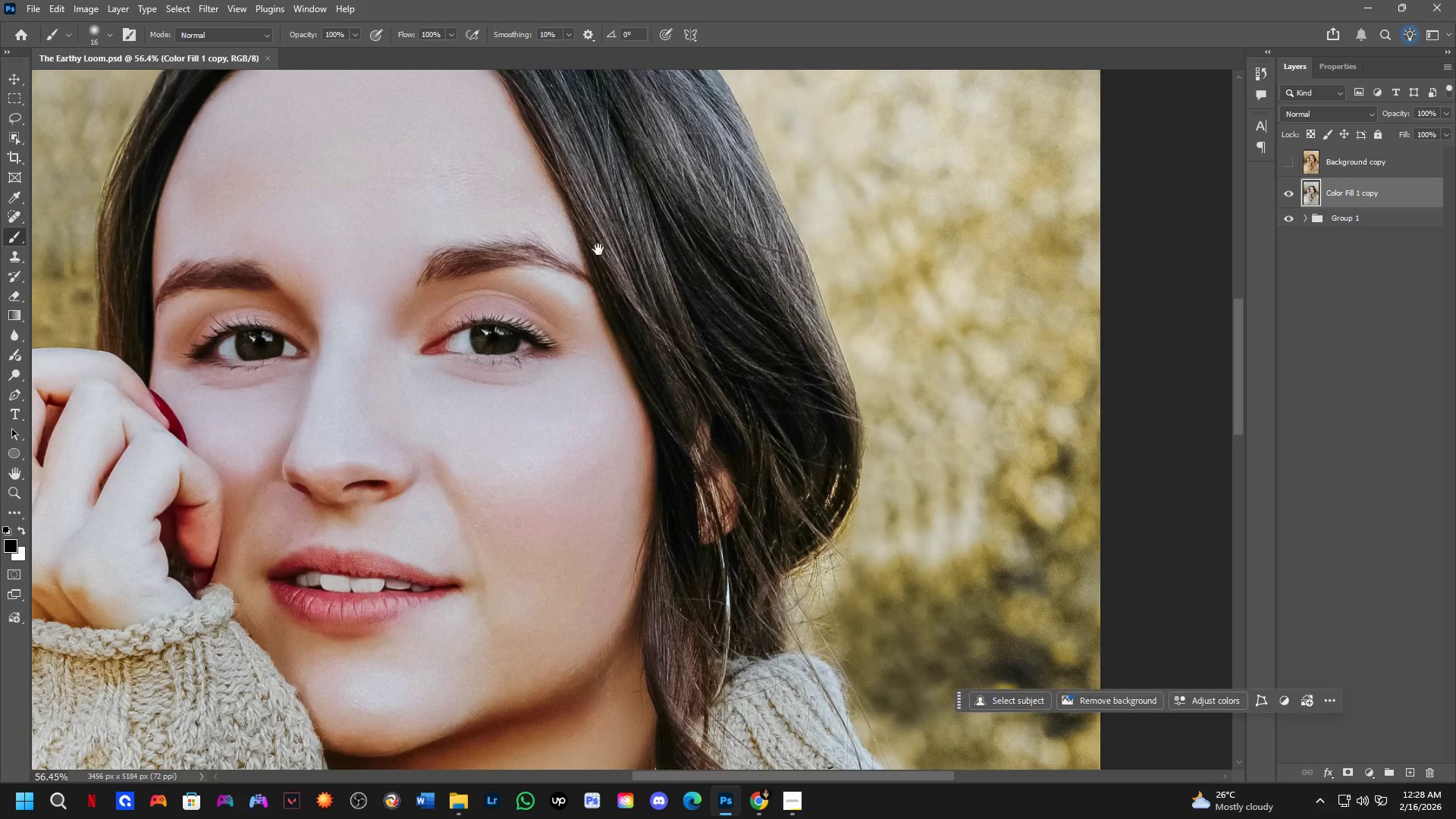 
key(Space)
 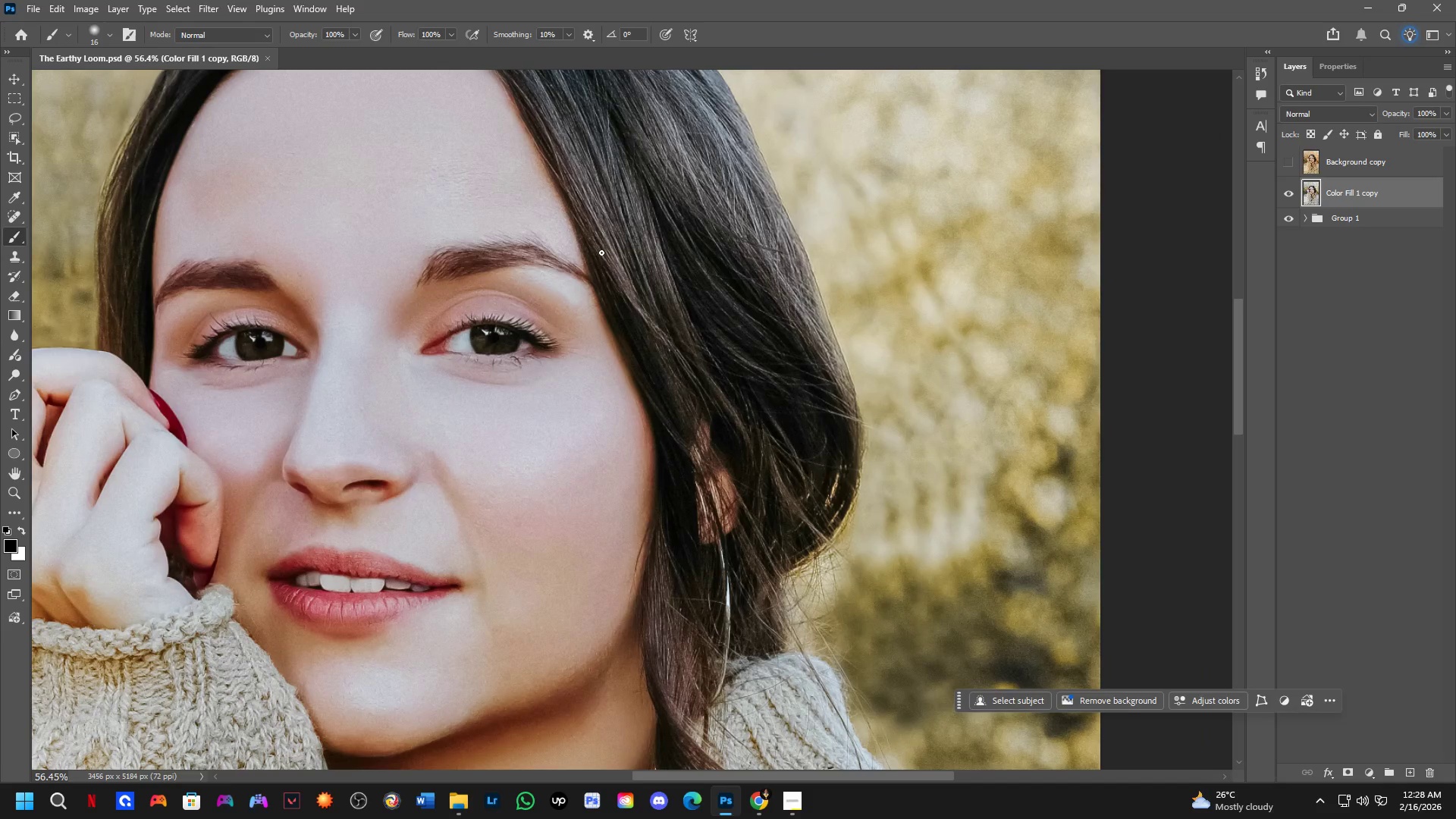 
hold_key(key=Space, duration=6.58)
 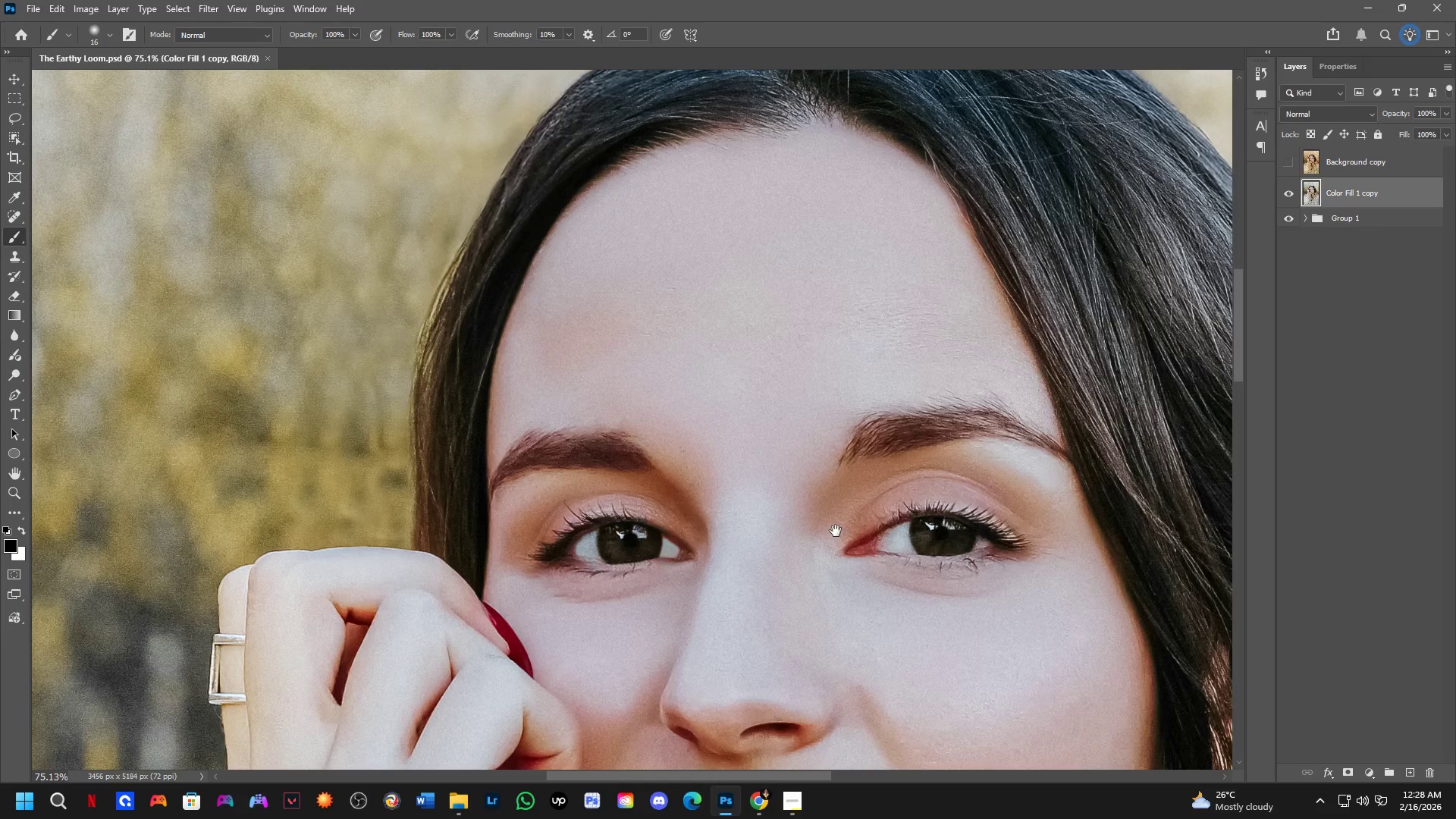 
key(Alt+Tab)